 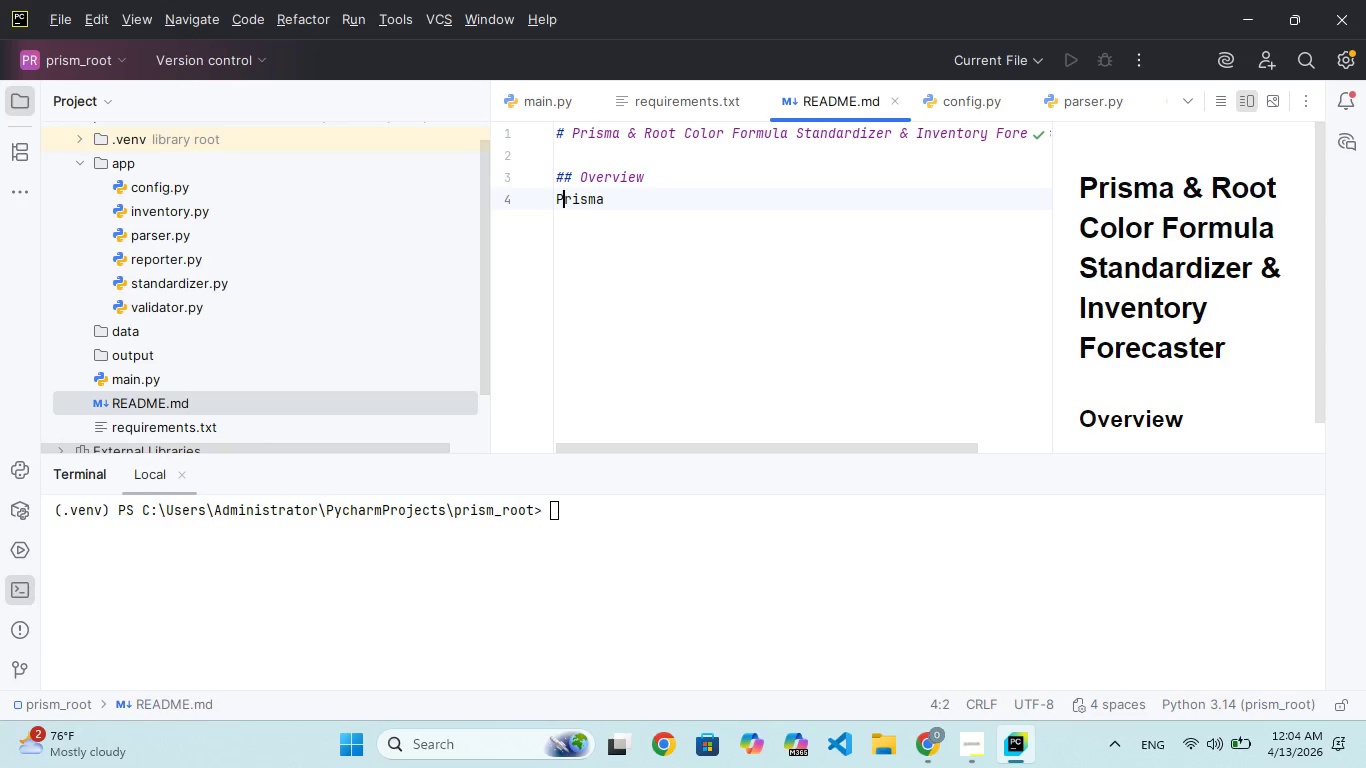 
key(CapsLock)
 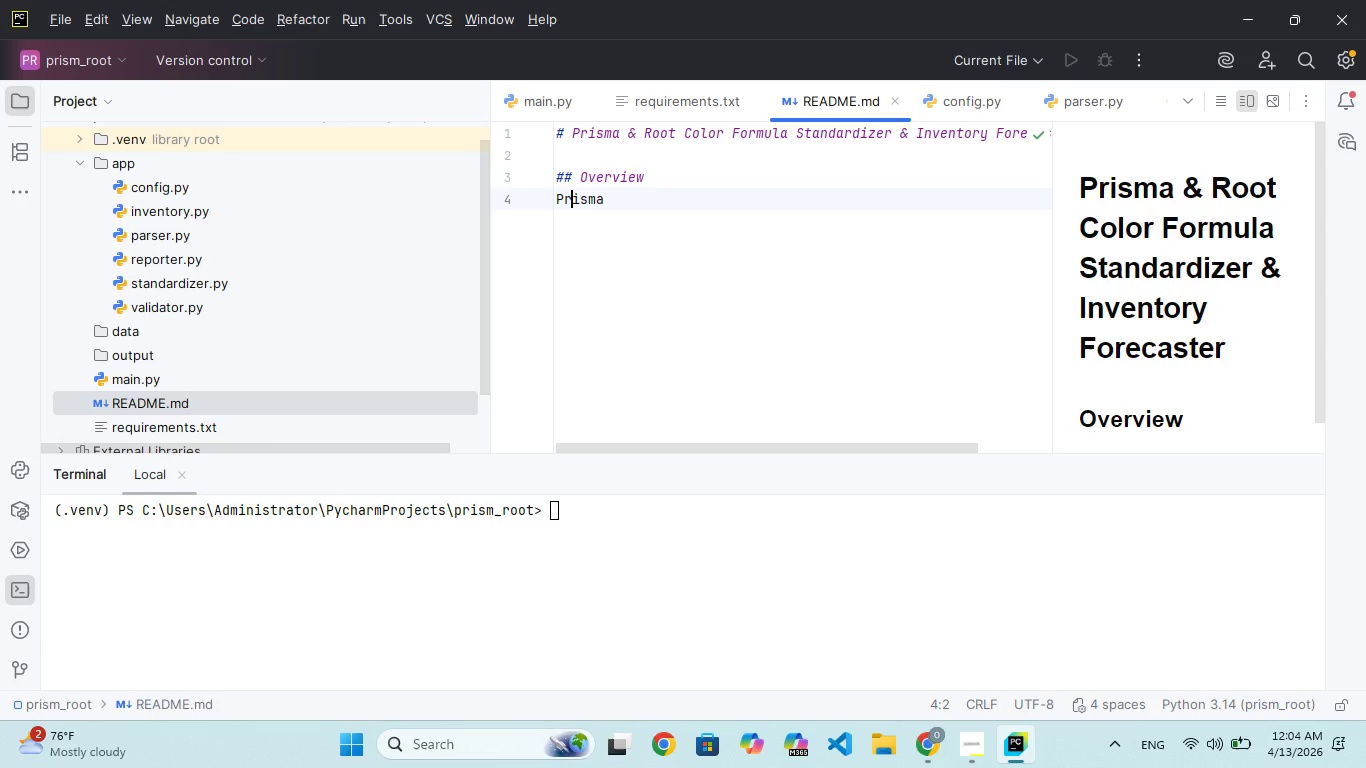 
key(ArrowRight)
 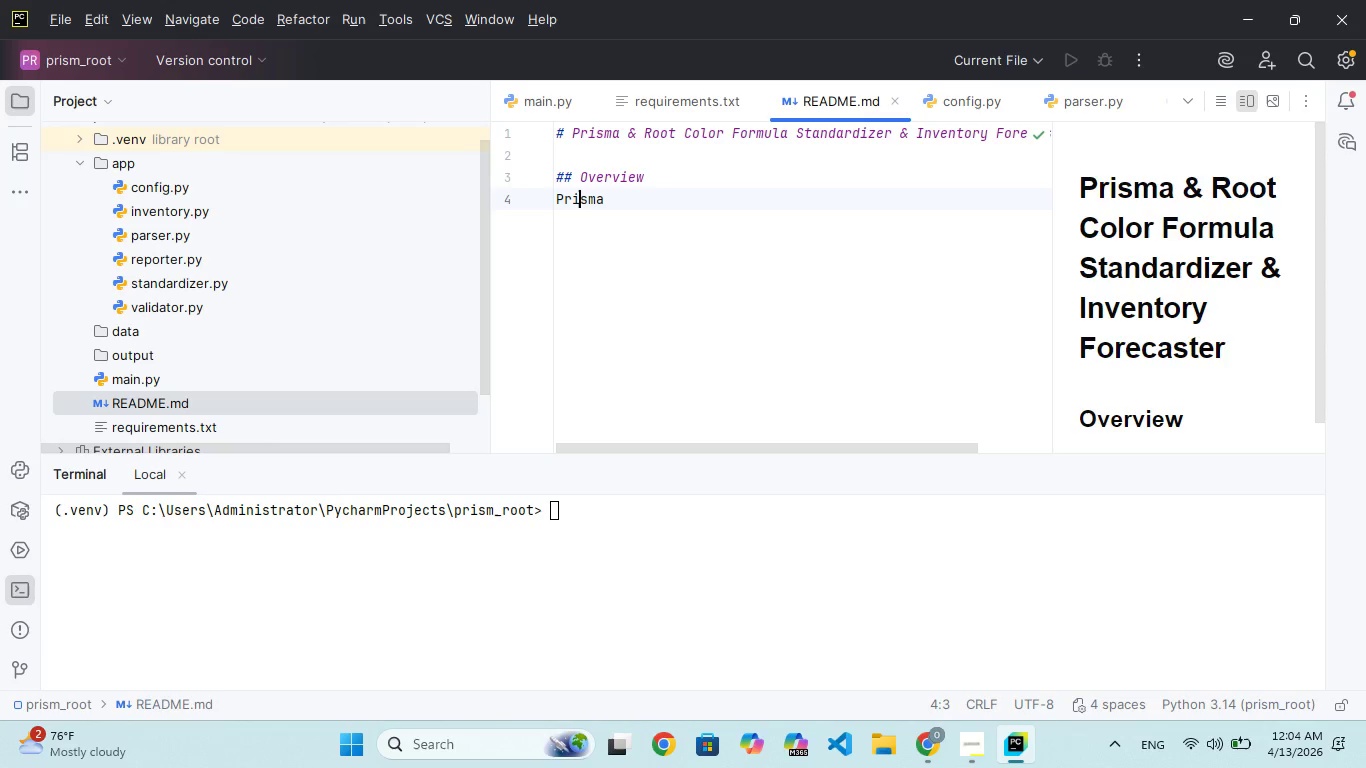 
key(ArrowRight)
 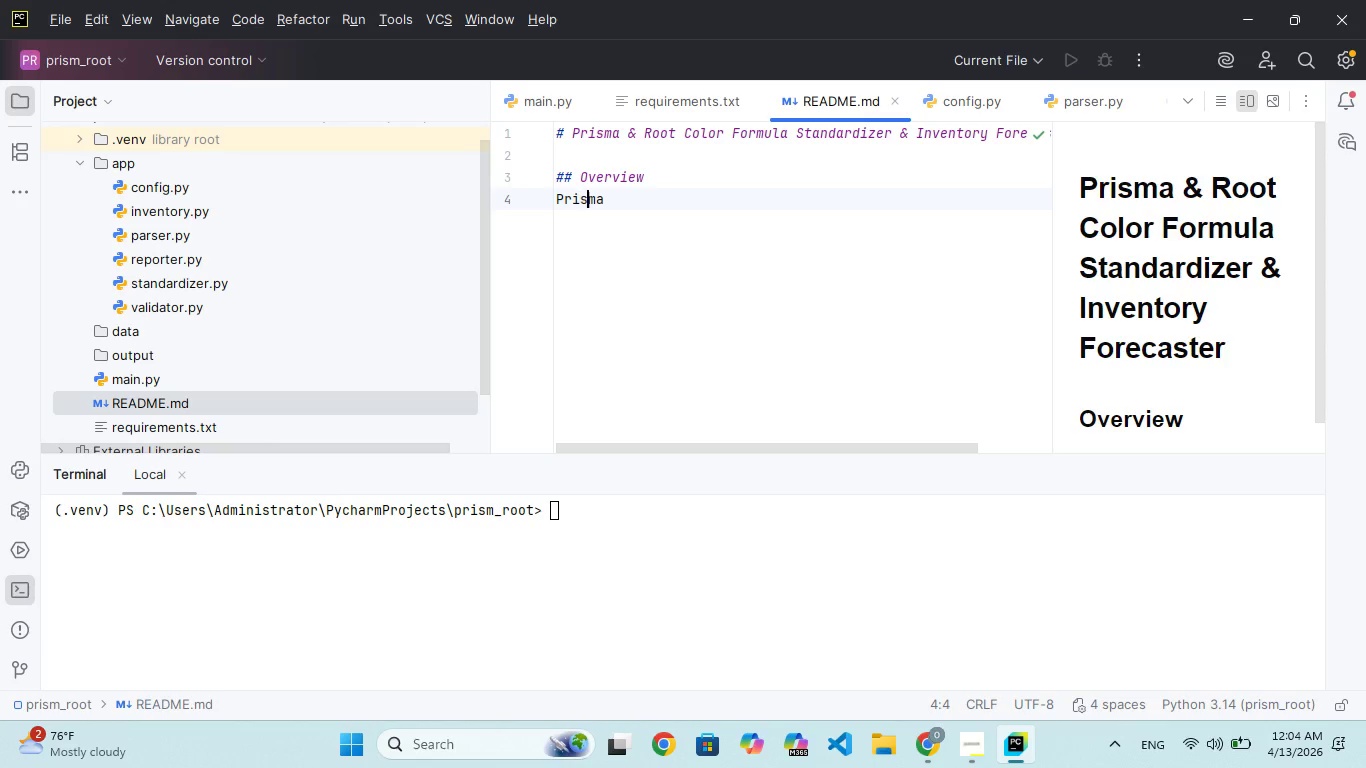 
key(ArrowRight)
 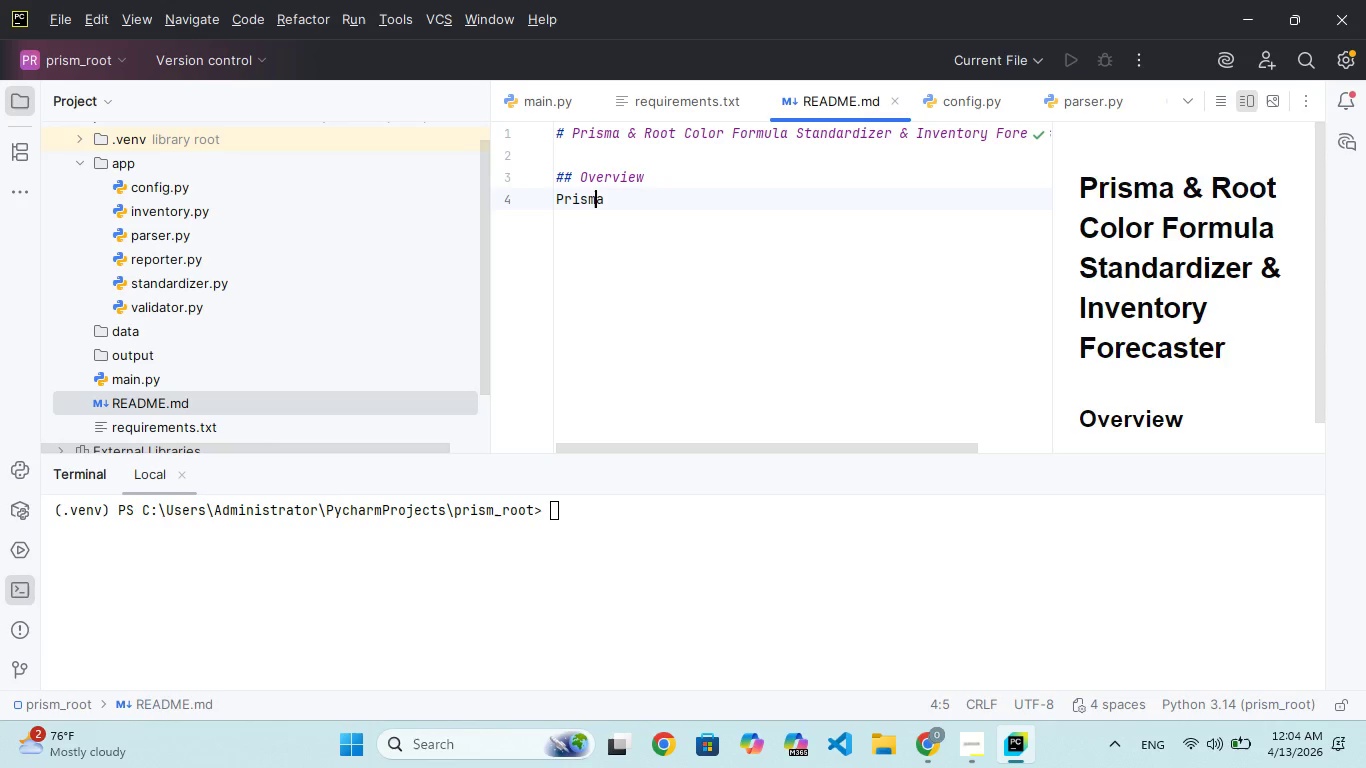 
key(ArrowRight)
 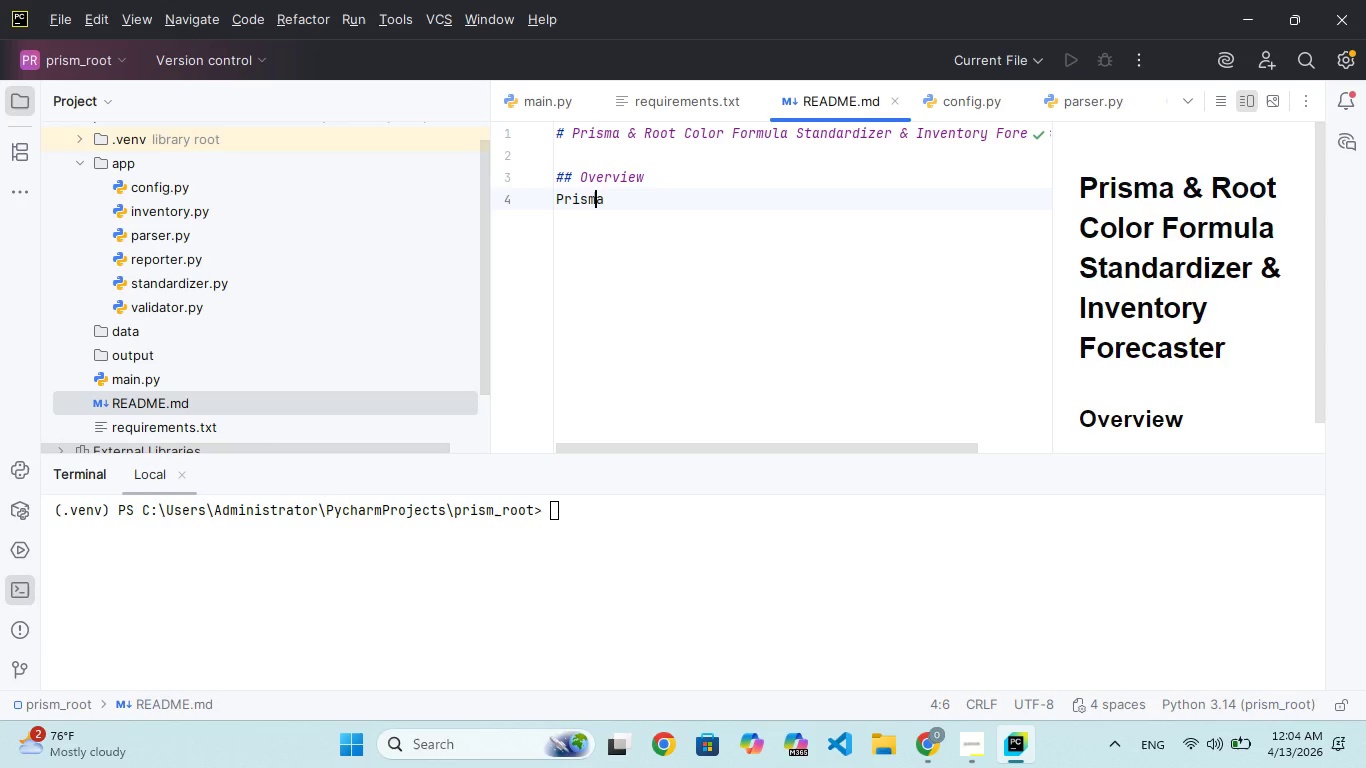 
key(ArrowRight)
 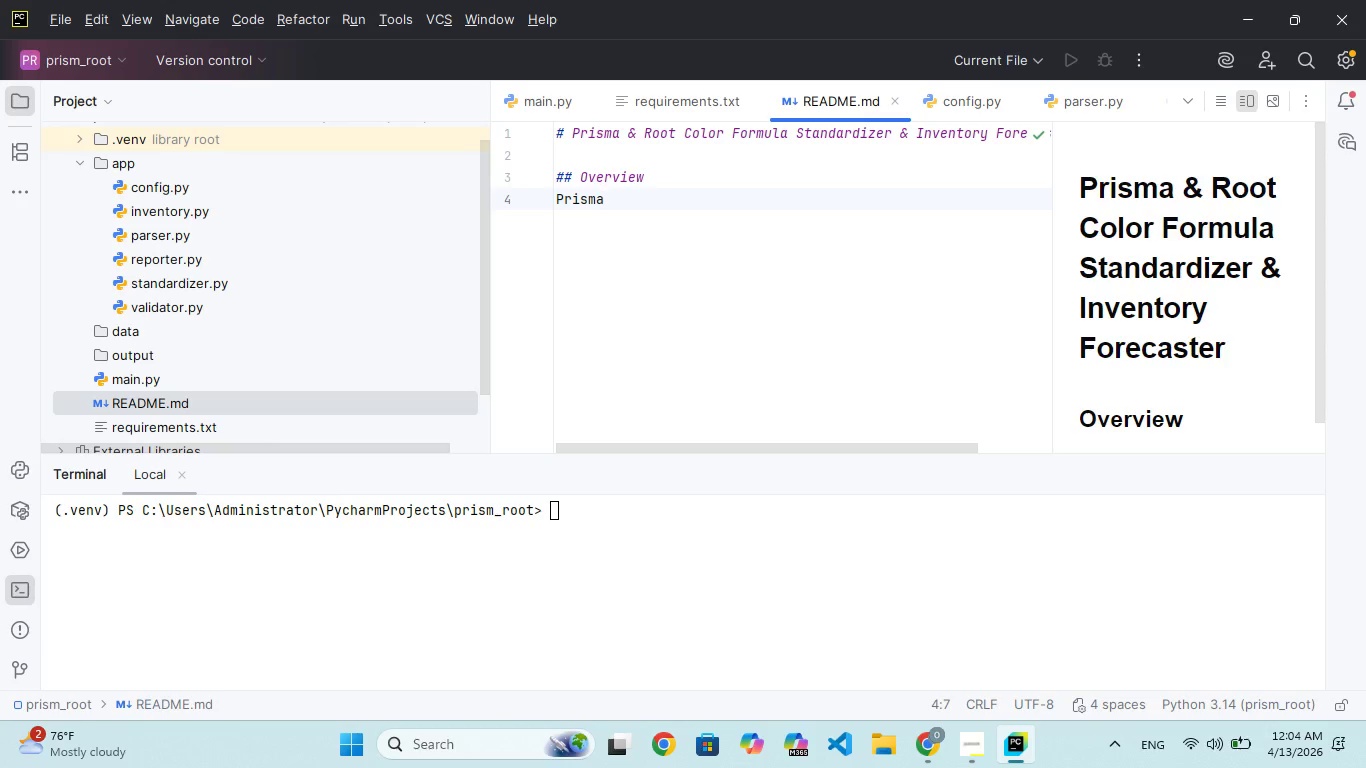 
type( & Root Artisi)
 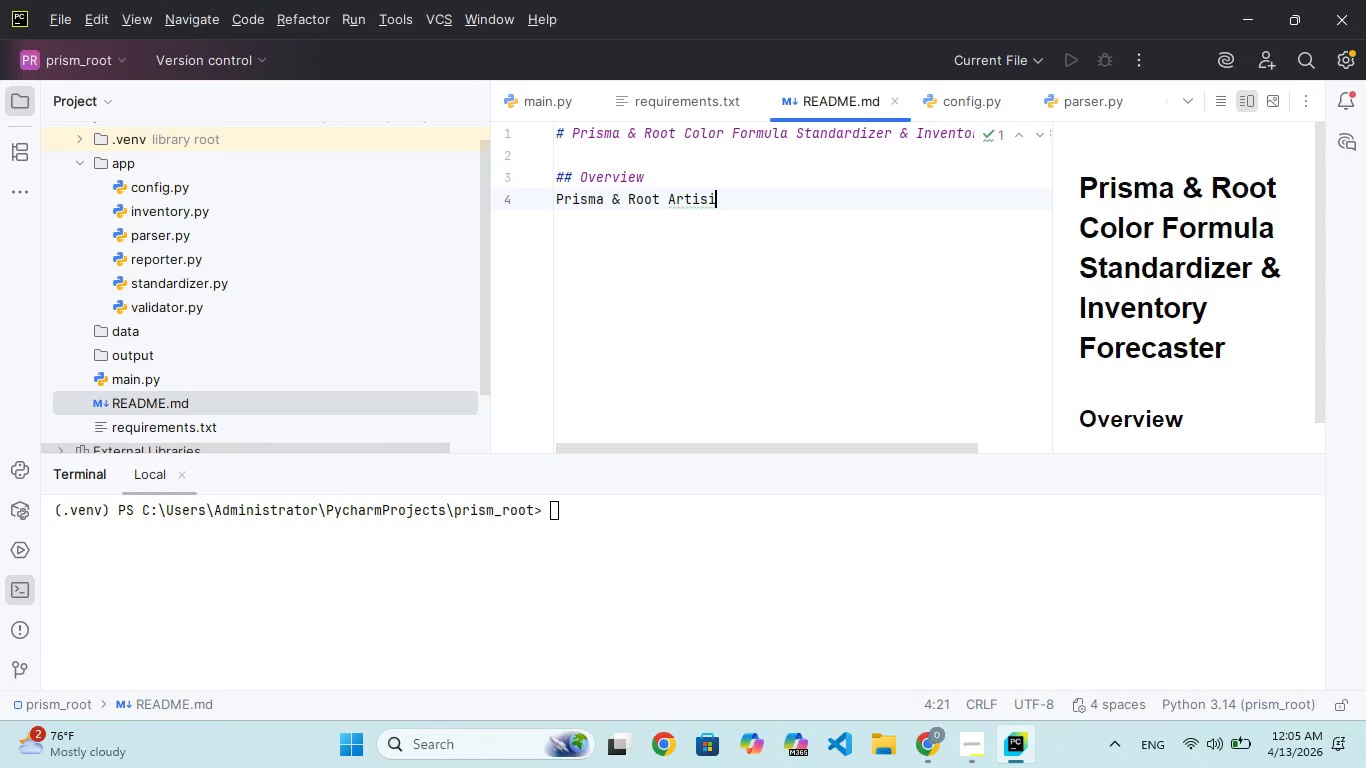 
key(Backspace)
type(try is a boutique saon spe)
 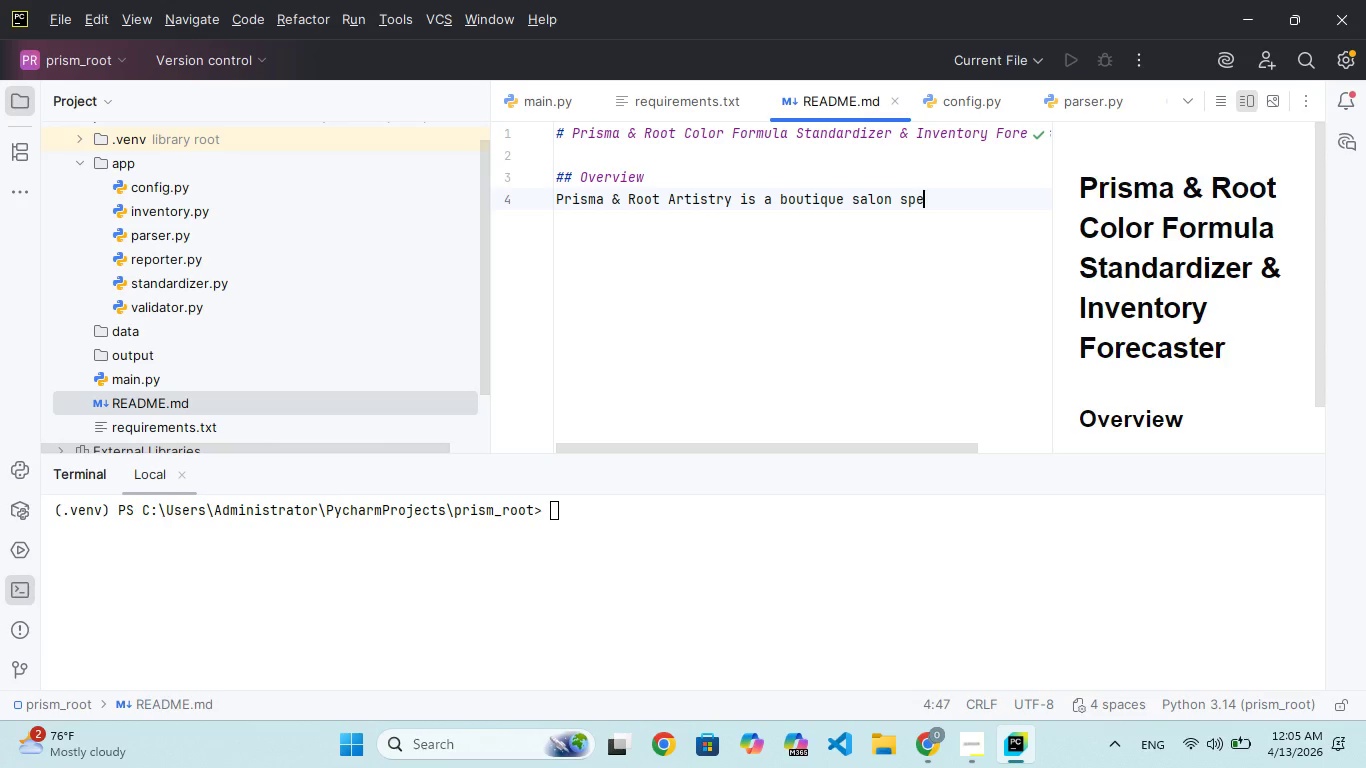 
hold_key(key=L, duration=0.38)
 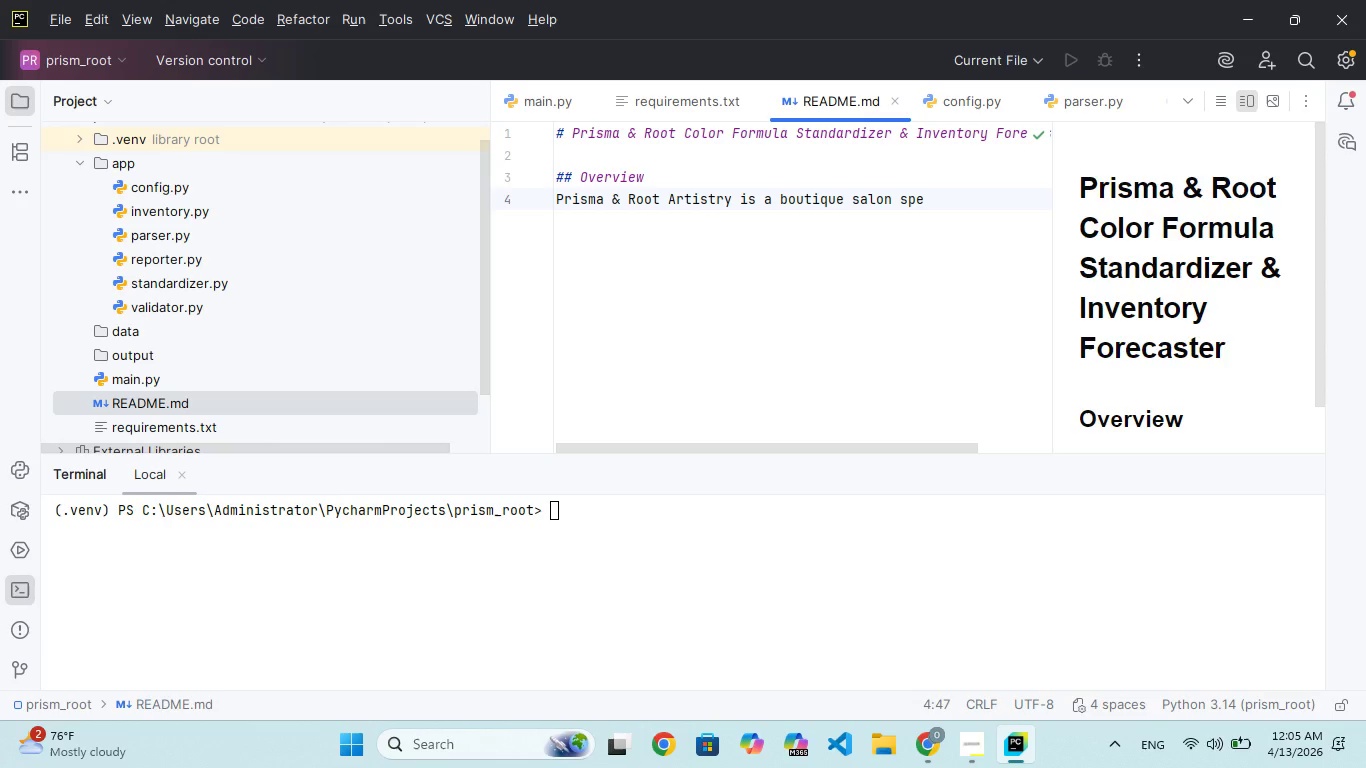 
wait(5.95)
 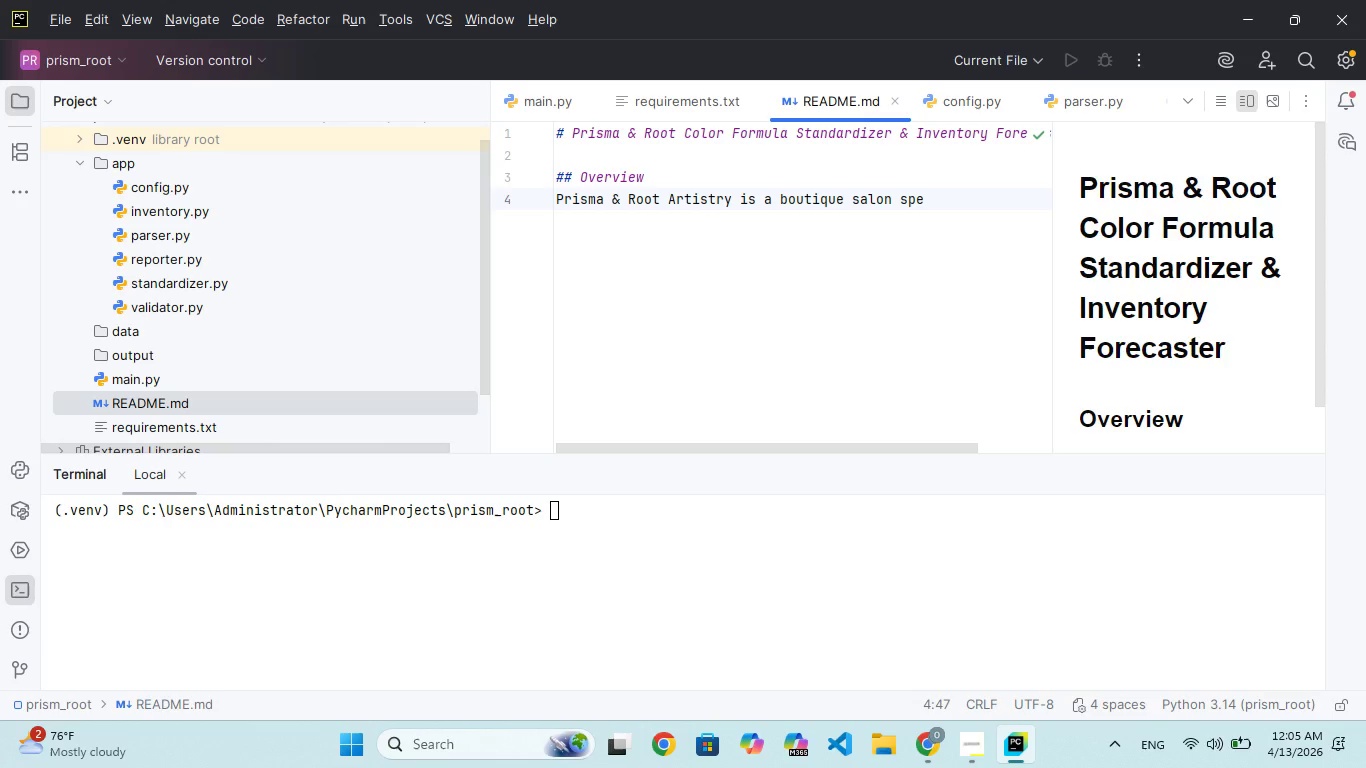 
type(cializing in dvan)
 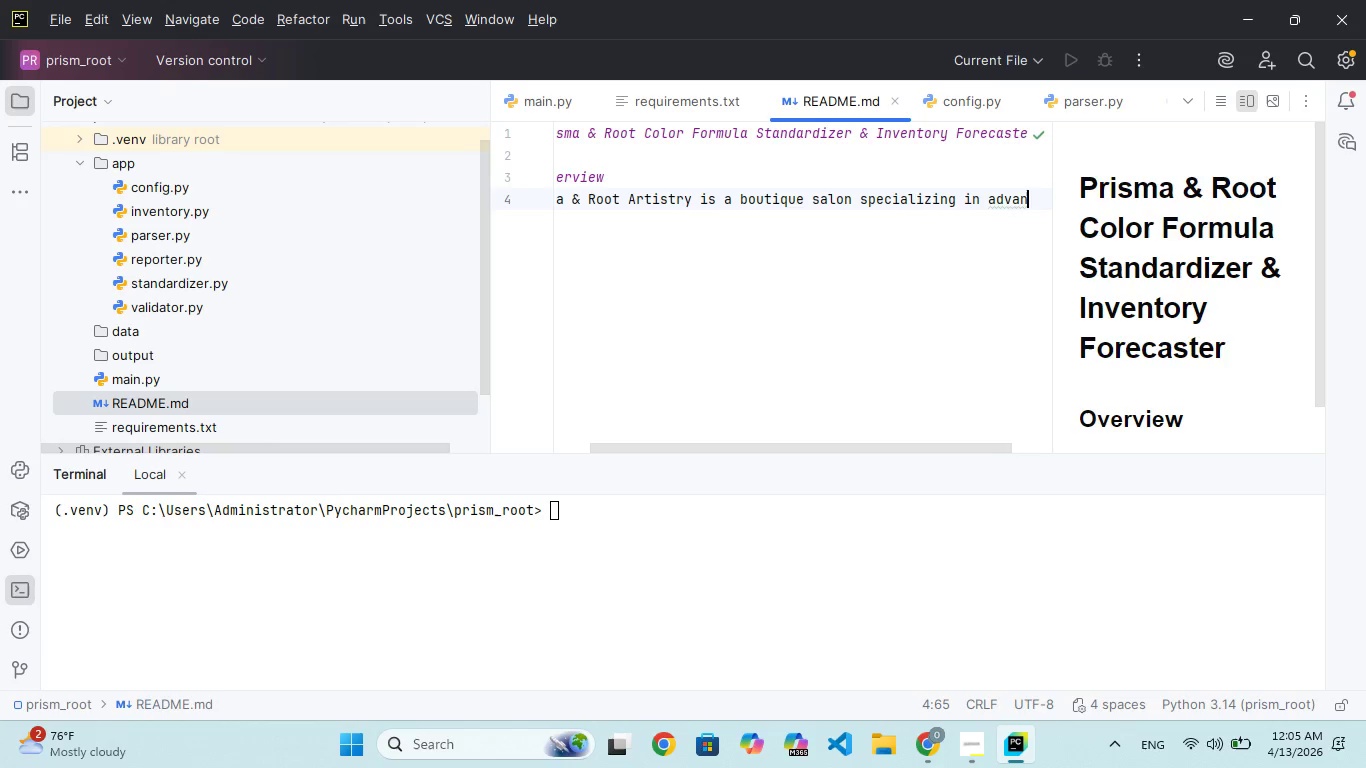 
hold_key(key=C, duration=0.31)
 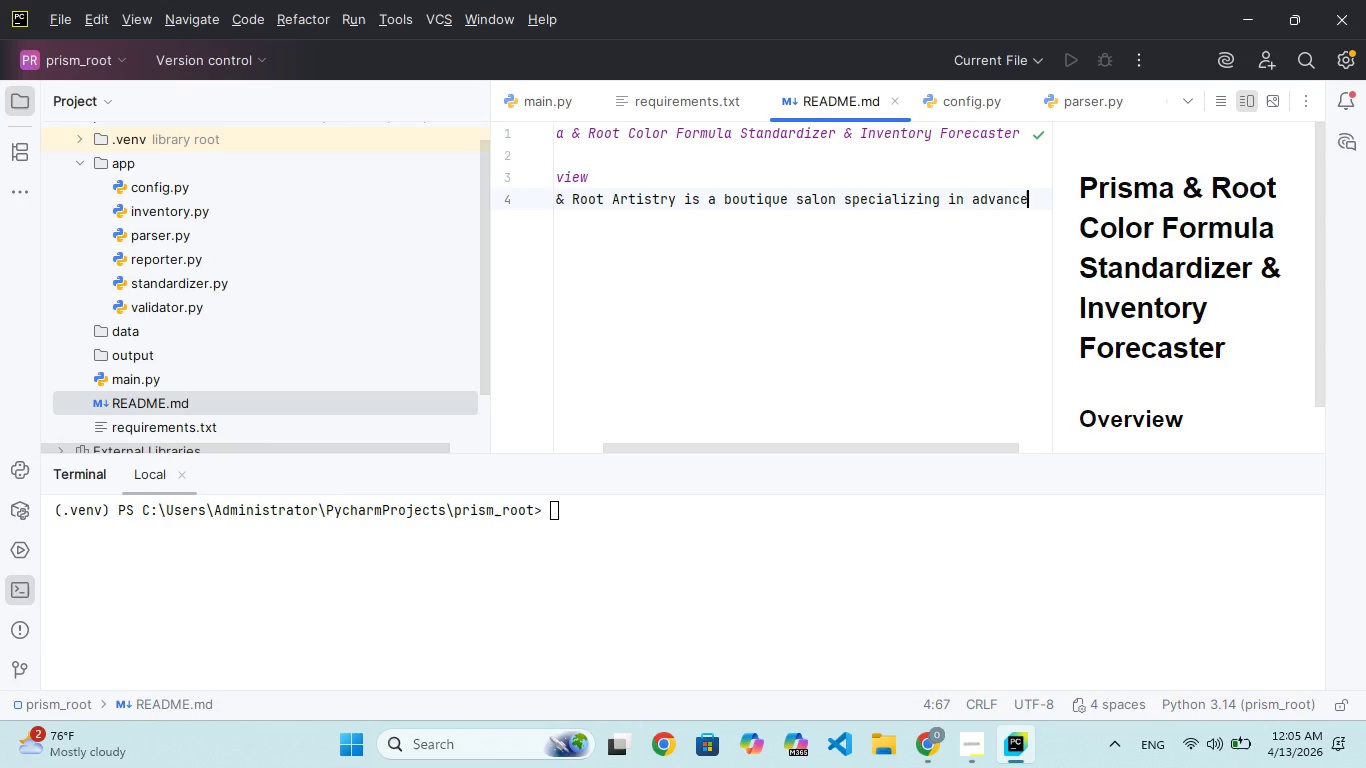 
hold_key(key=E, duration=0.31)
 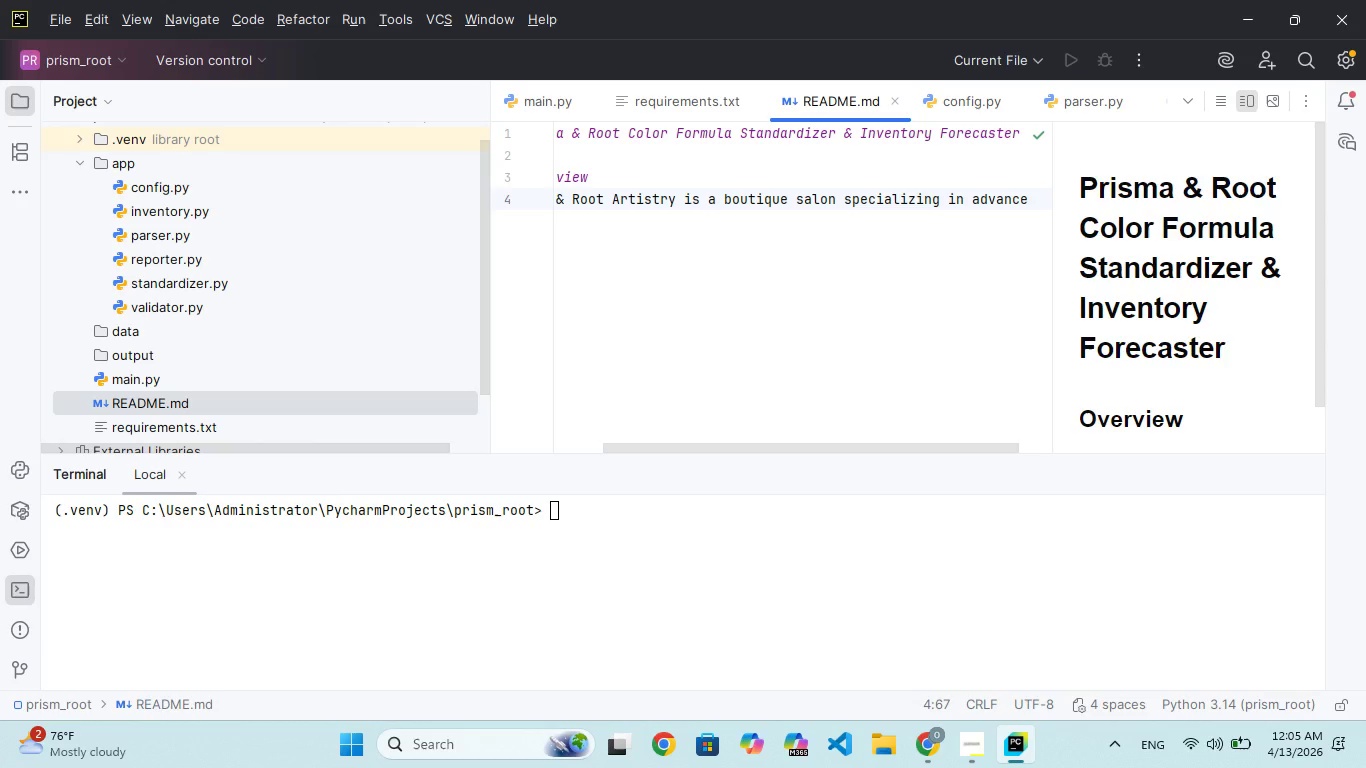 
type(dhai)
 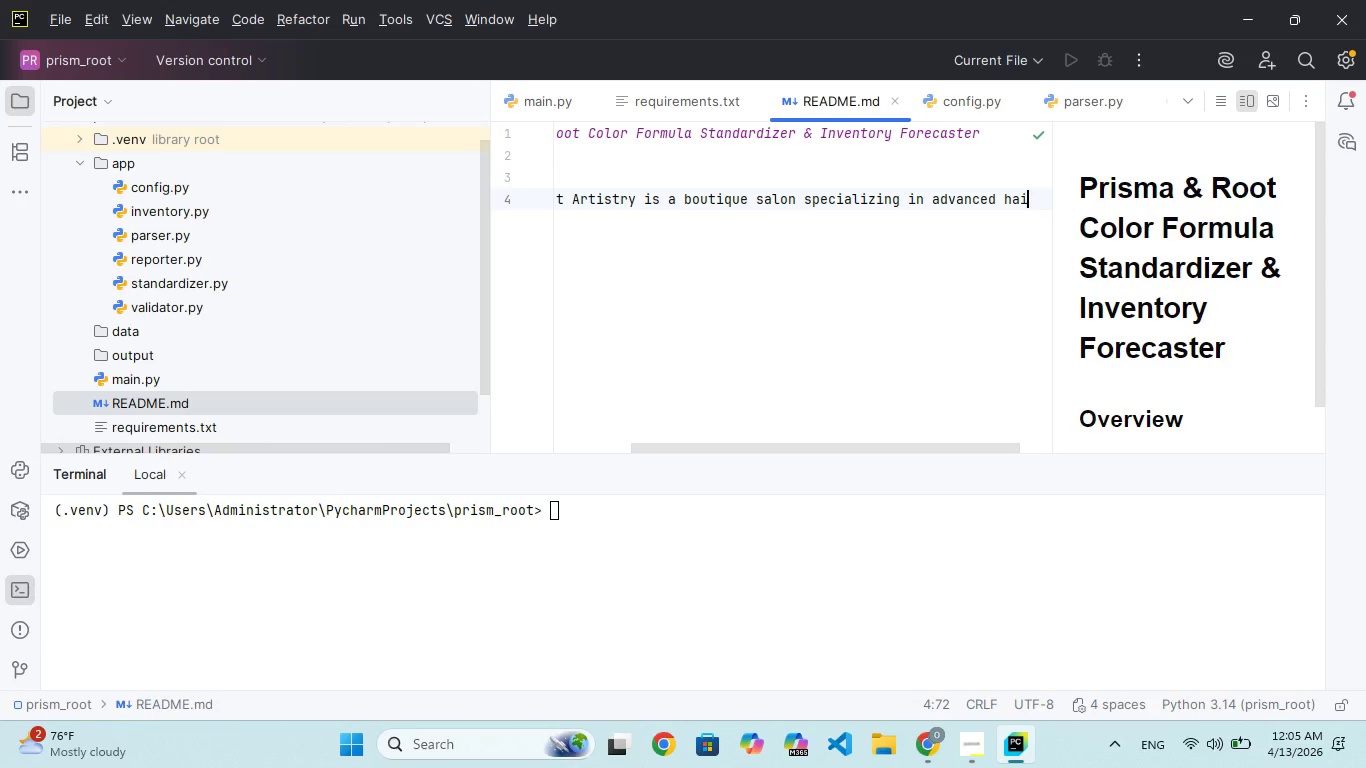 
hold_key(key=Space, duration=0.33)
 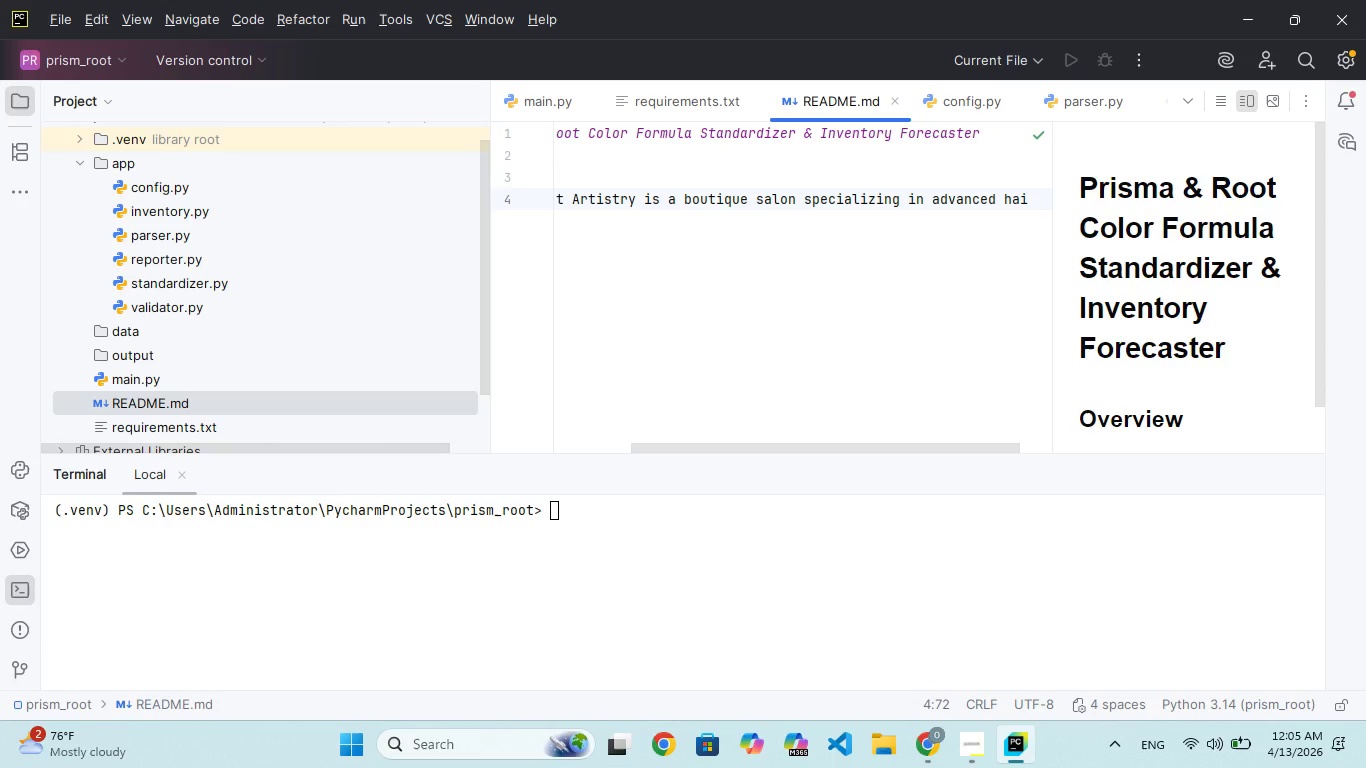 
type(r color tra)
 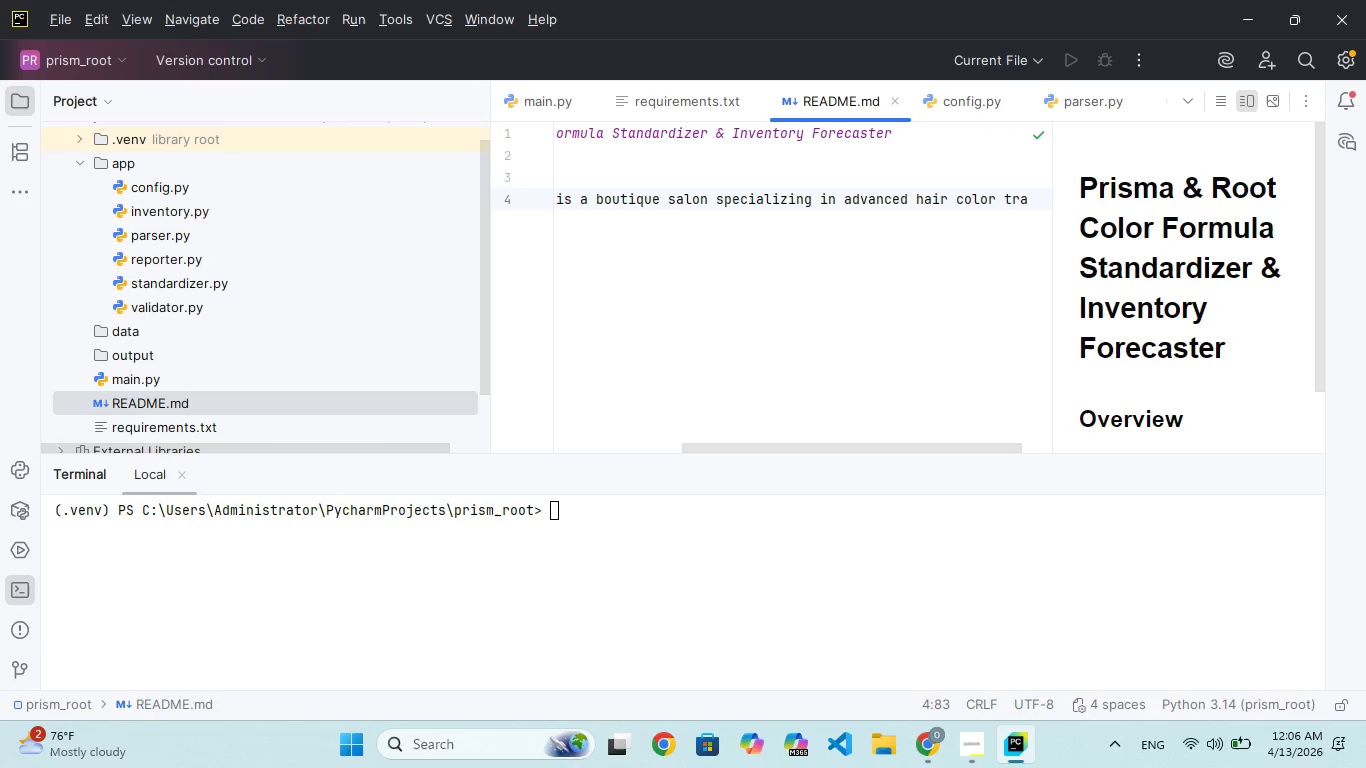 
key(Backspace)
type(eat )
key(Backspace)
type(ments. This projct )
 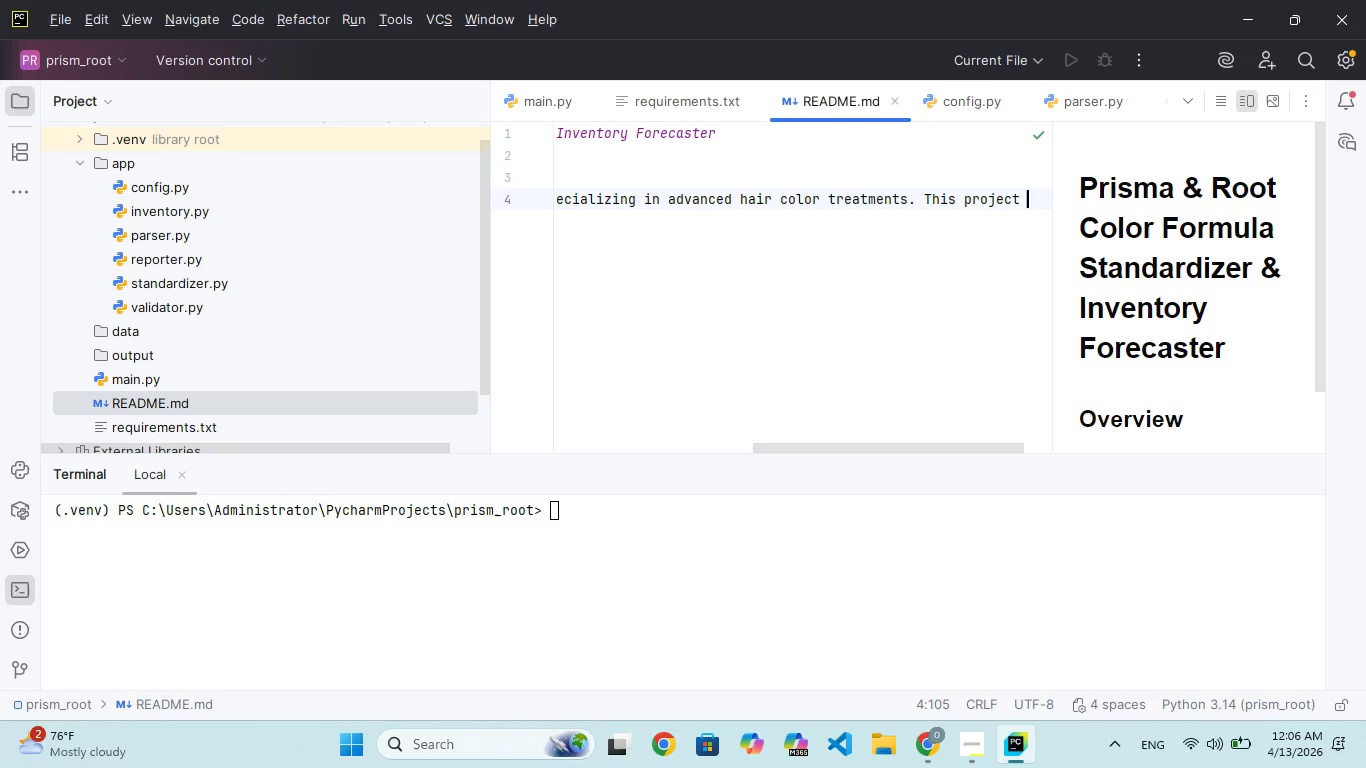 
type(provides)
 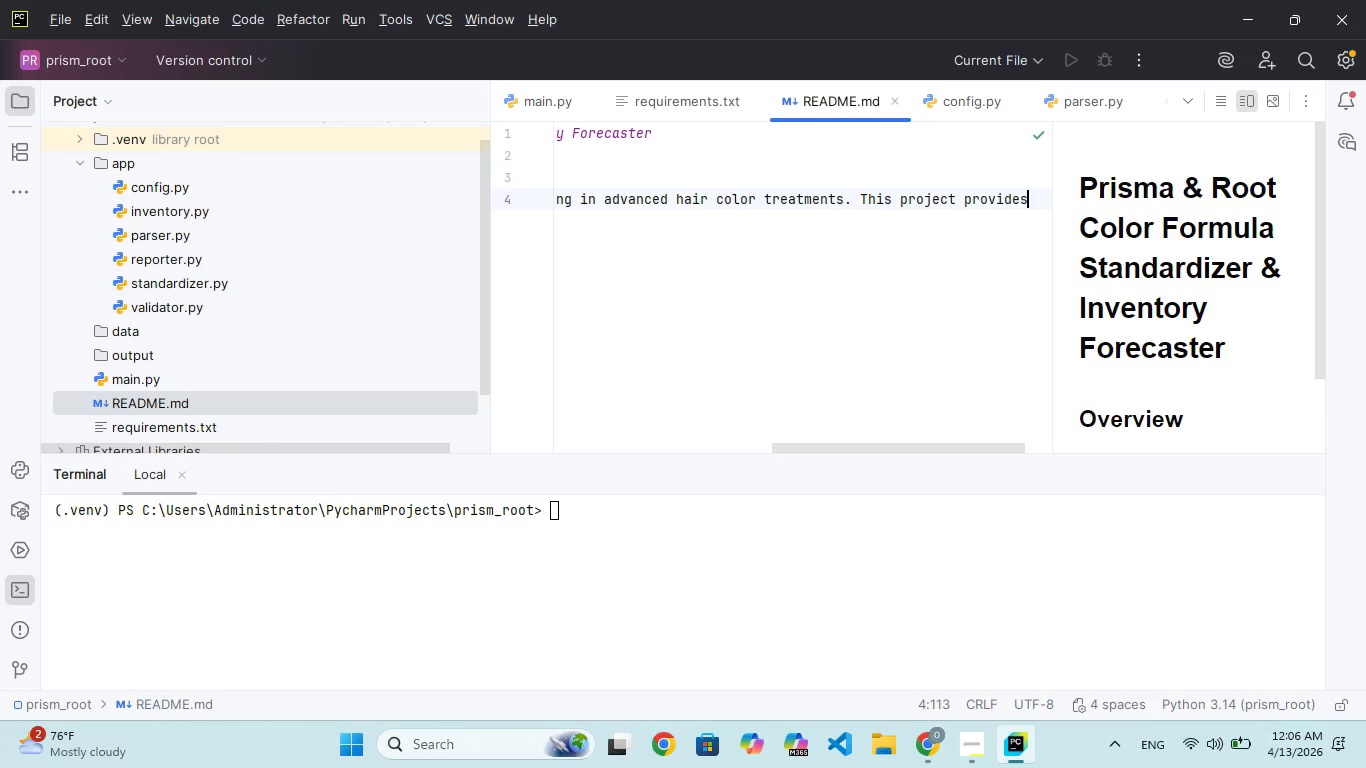 
type( pyhon ab)
key(Backspace)
key(Backspace)
type(based automation toool)
key(Backspace)
key(Backspace)
type(l to transform incosistr)
key(Backspace)
type(nt )
 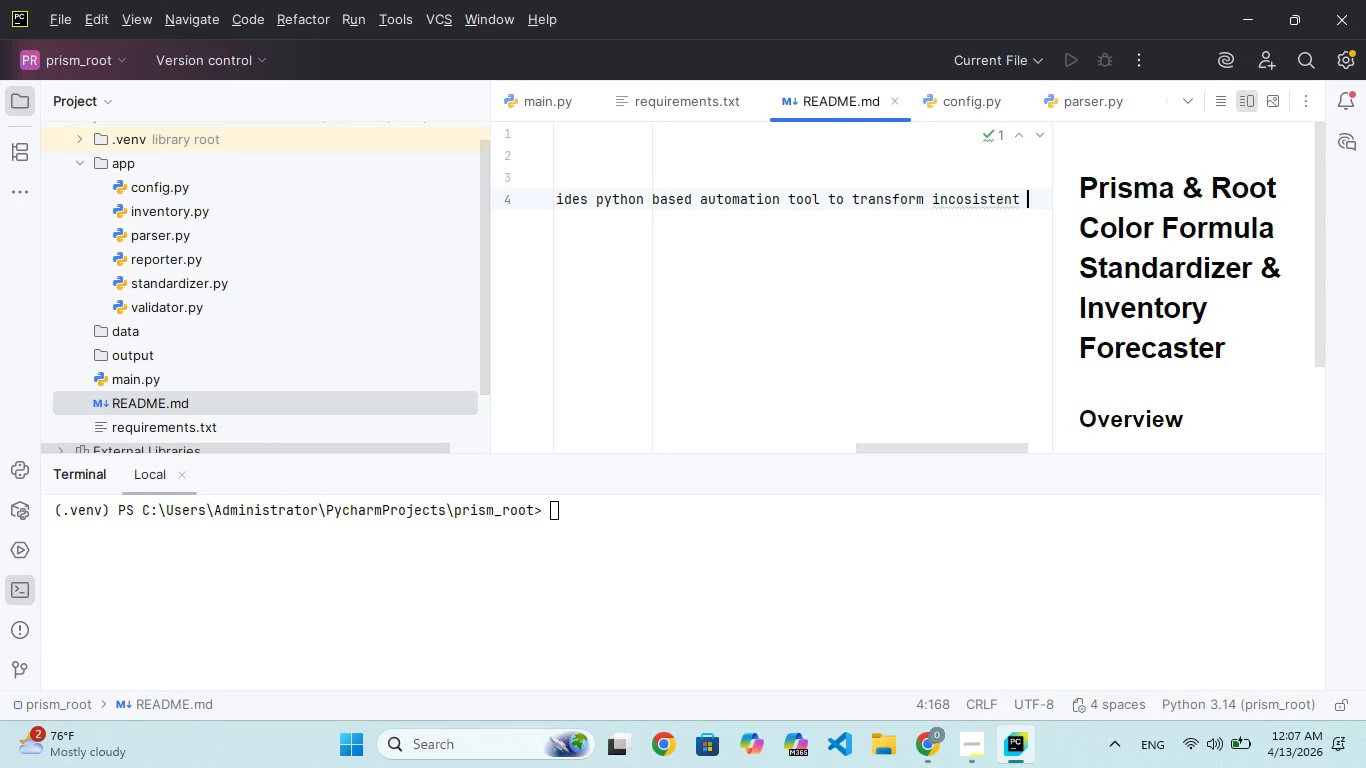 
hold_key(key=ArrowLeft, duration=0.92)
 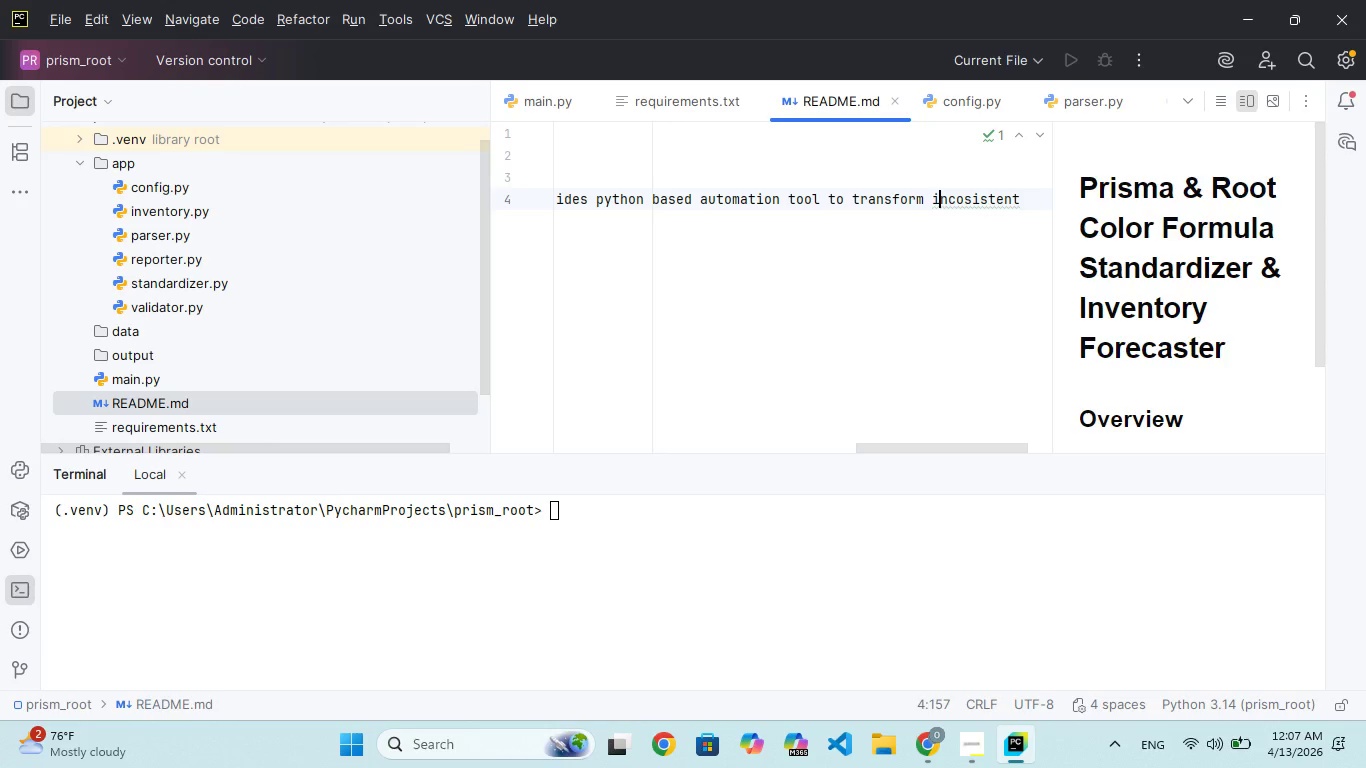 
key(ArrowRight)
 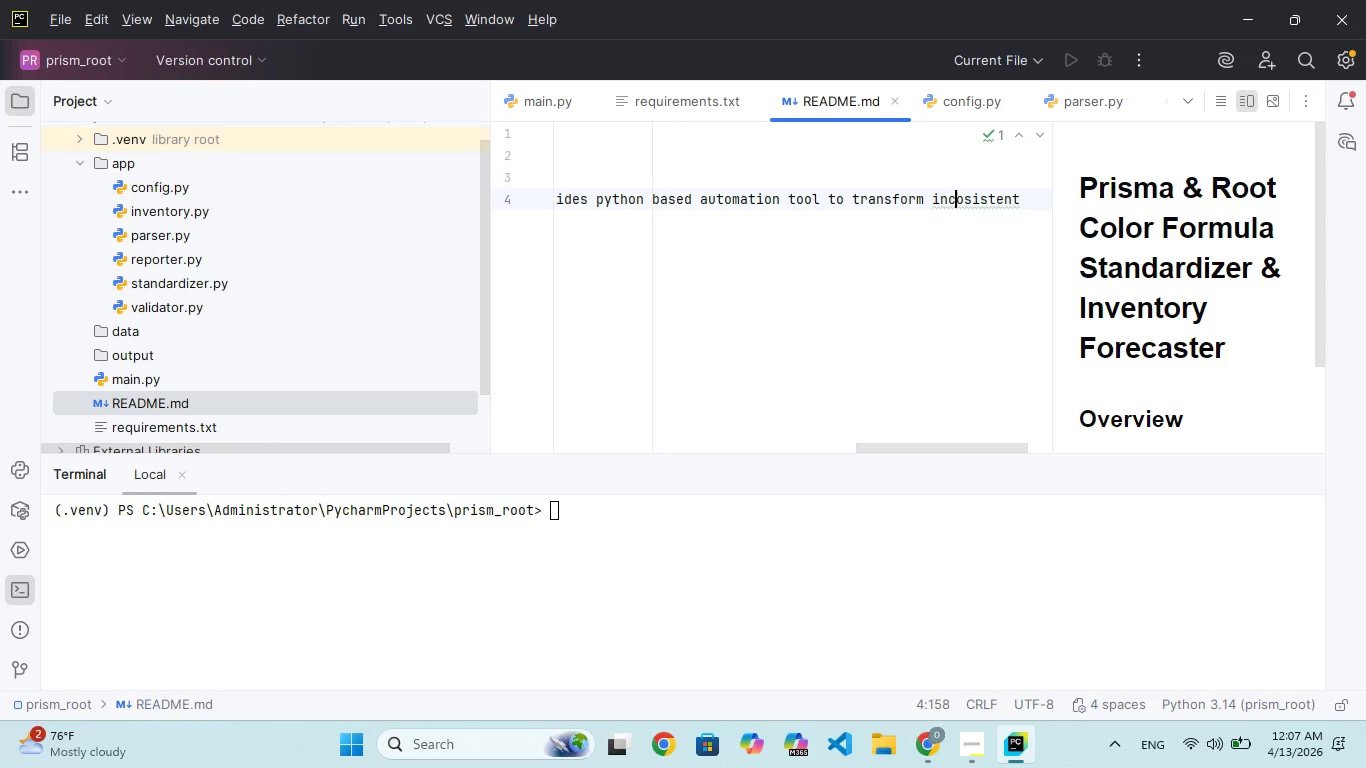 
key(ArrowRight)
 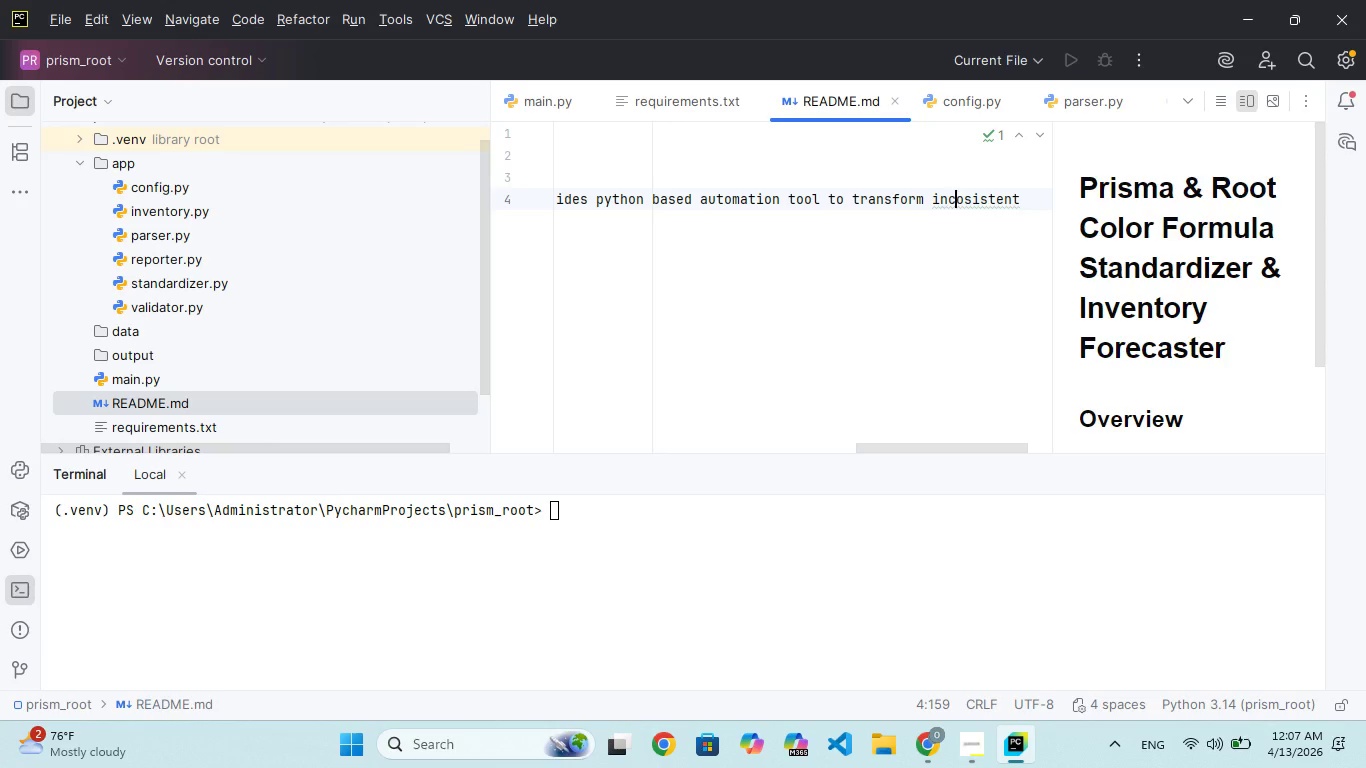 
key(ArrowRight)
 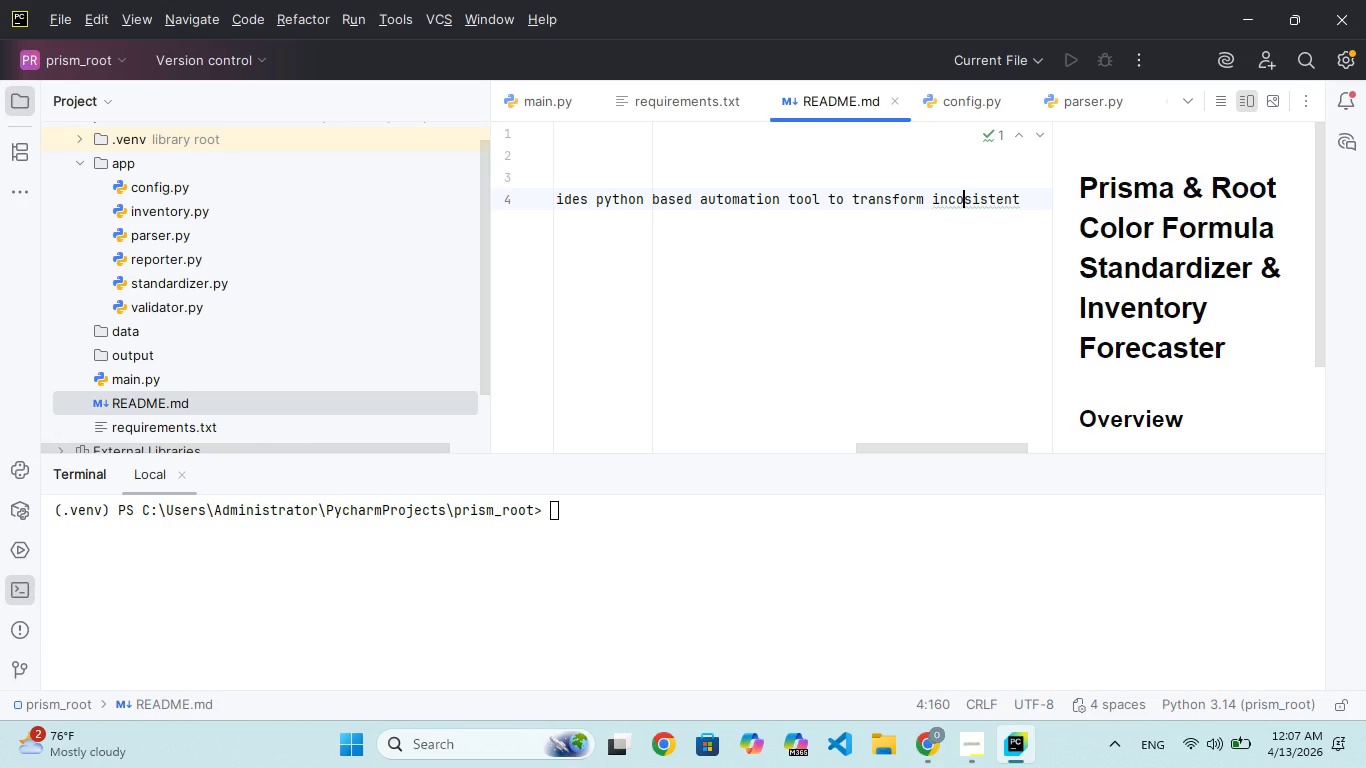 
key(N)
 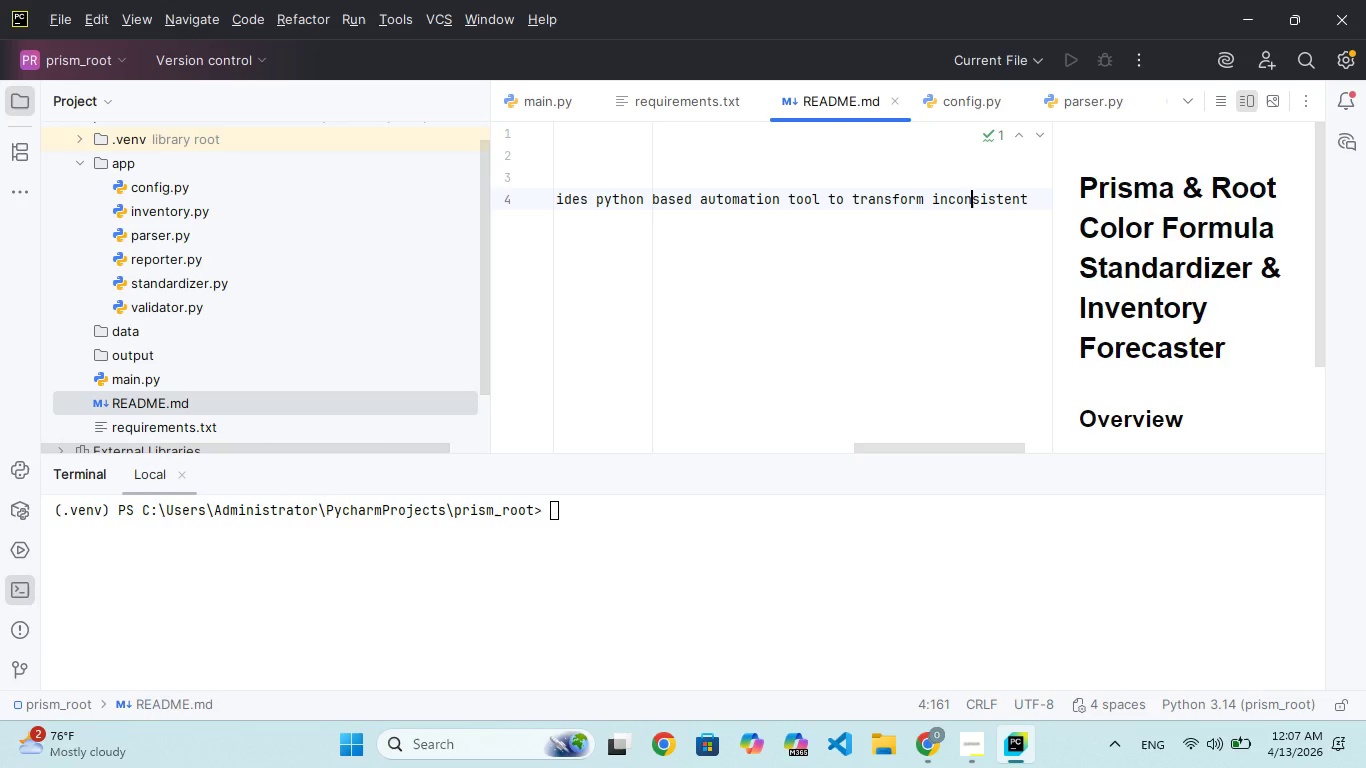 
key(ArrowRight)
 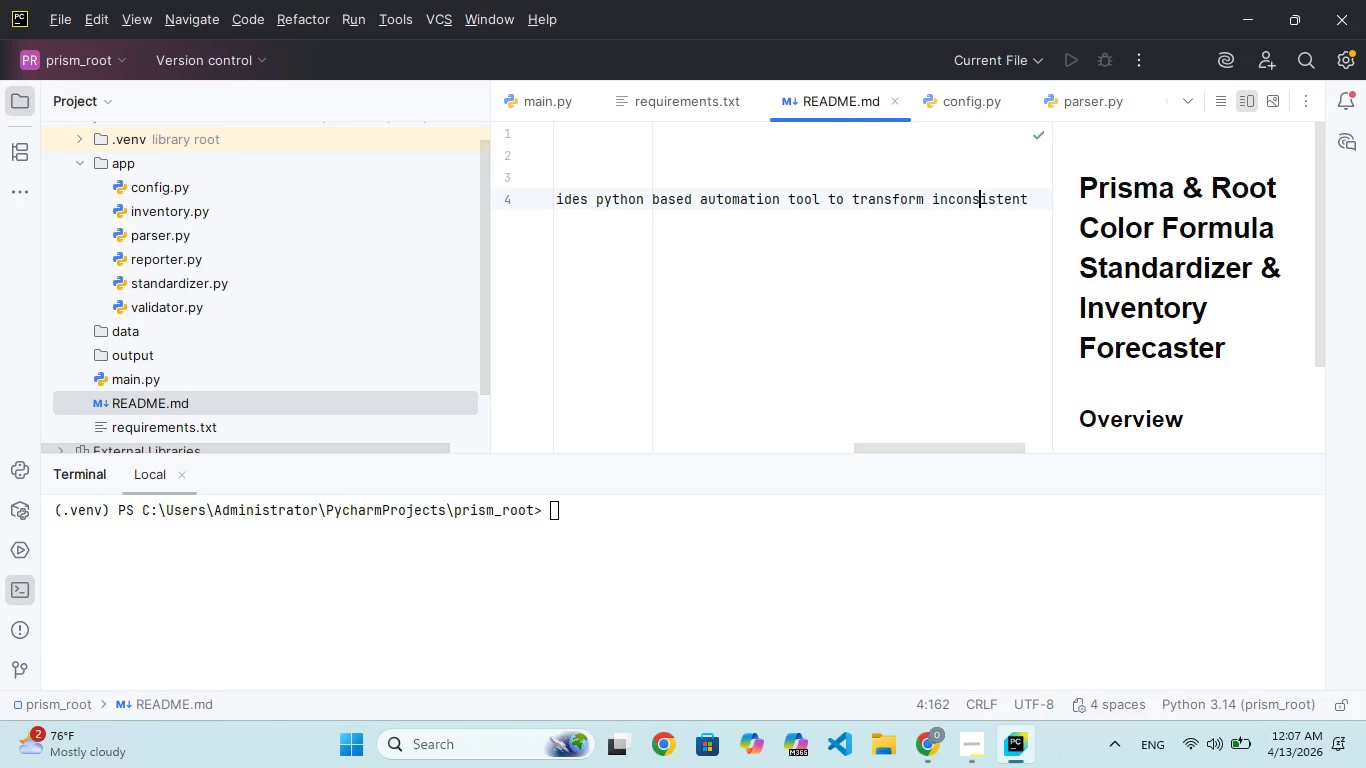 
key(ArrowRight)
 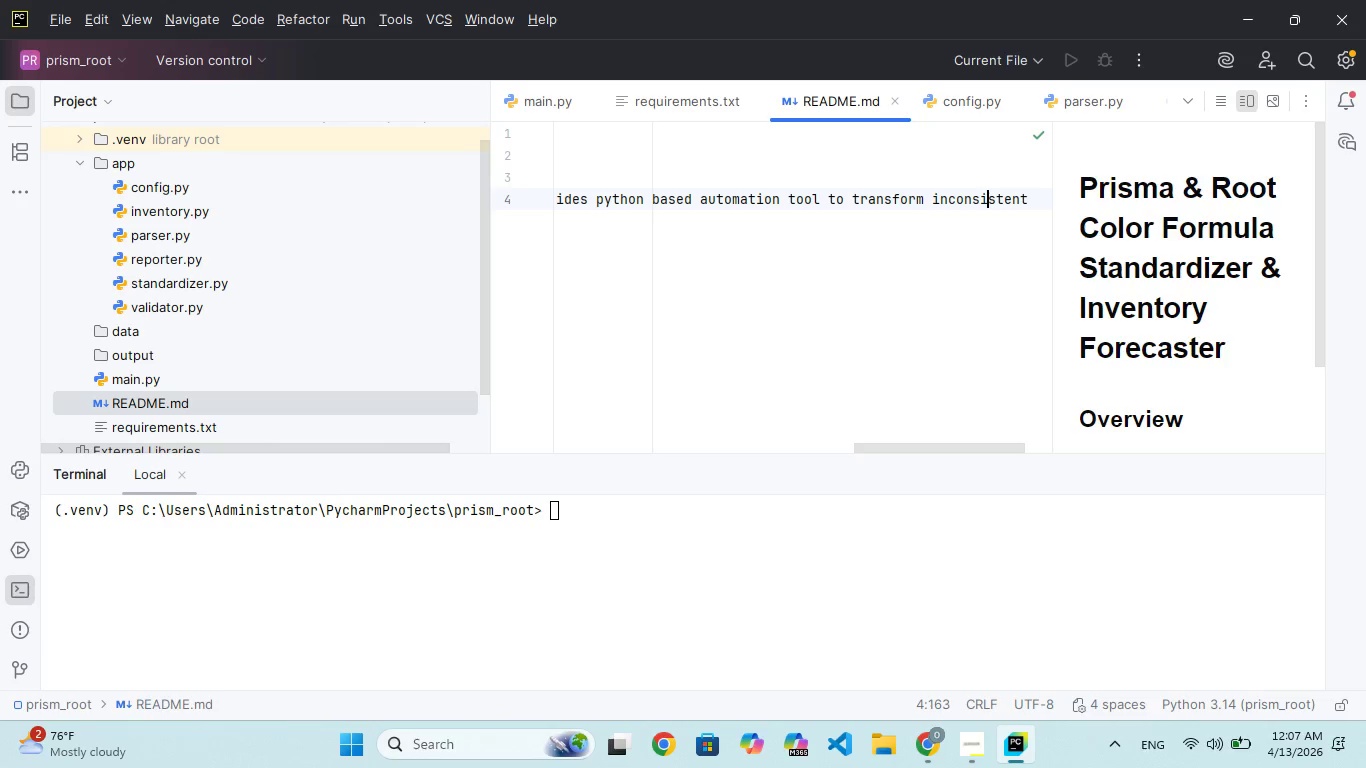 
key(ArrowRight)
 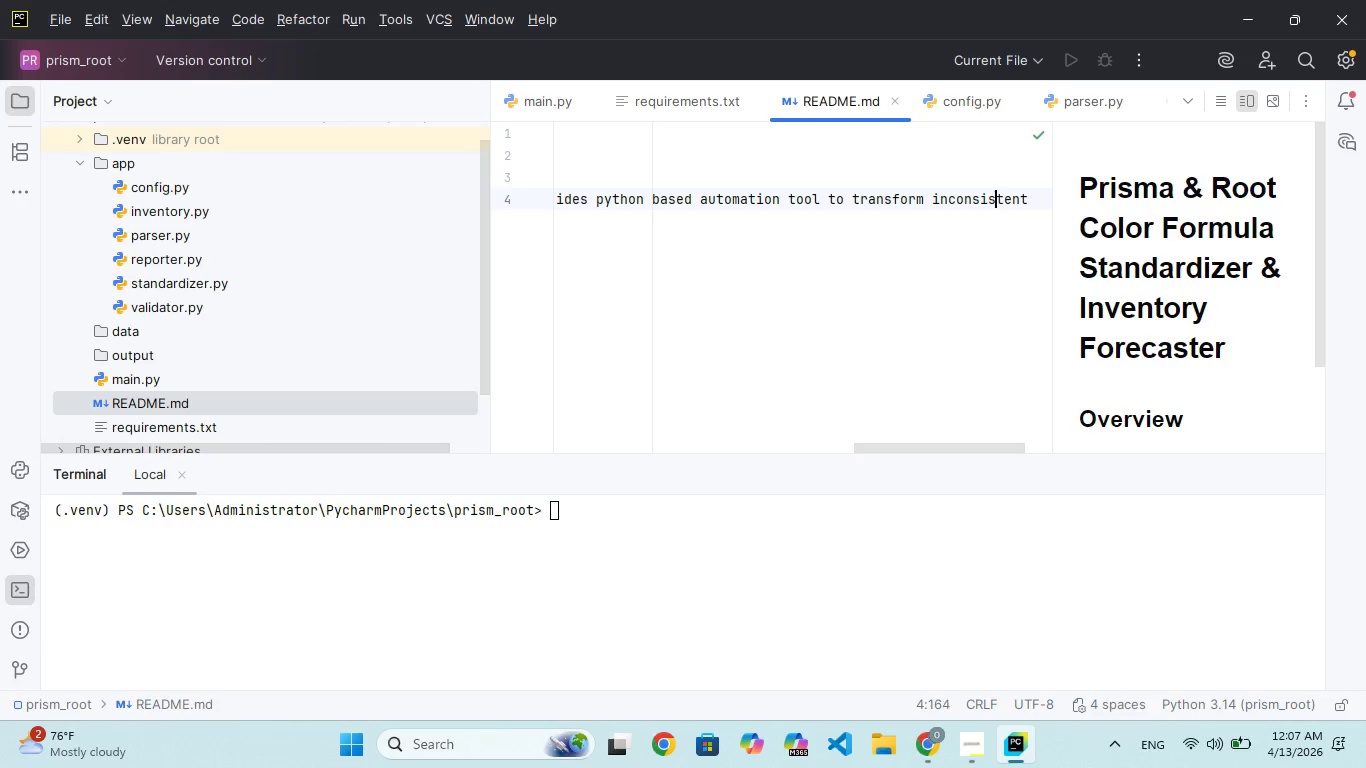 
key(ArrowRight)
 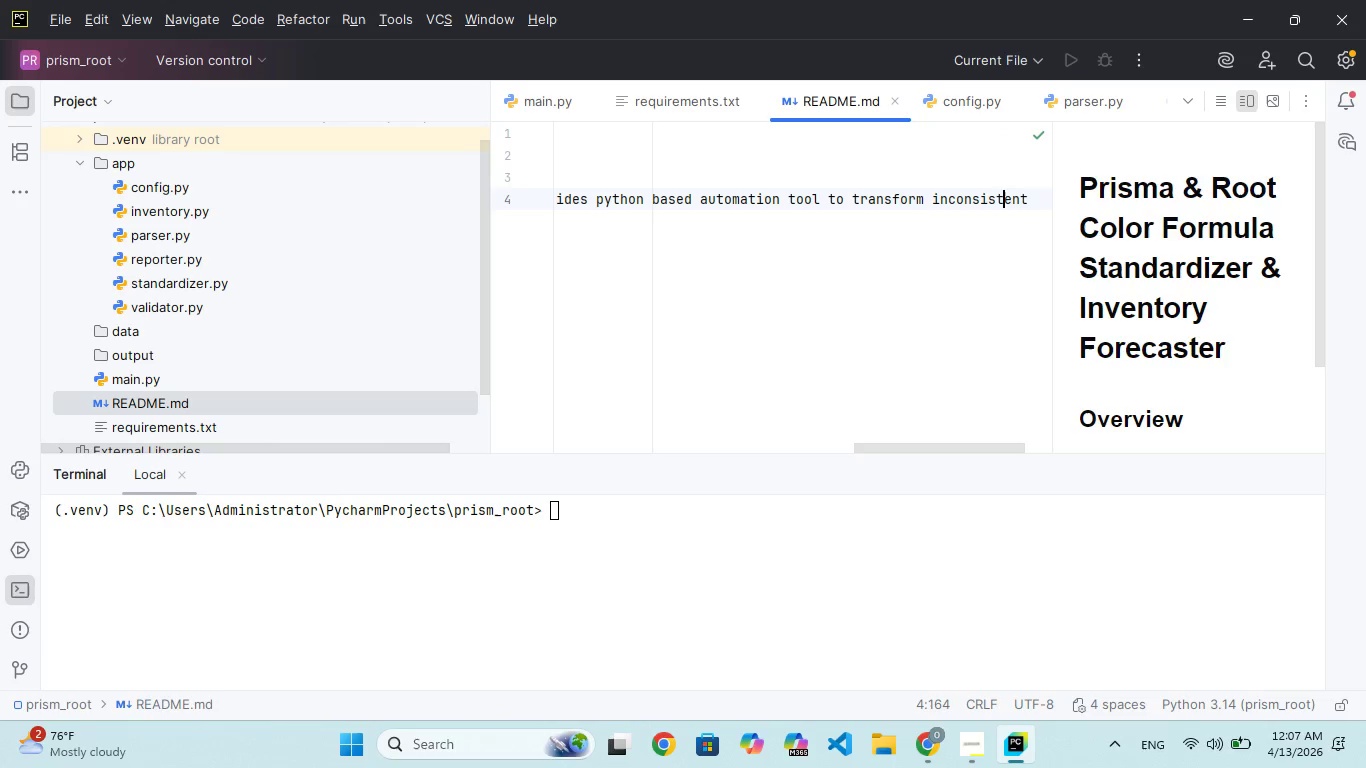 
key(ArrowRight)
 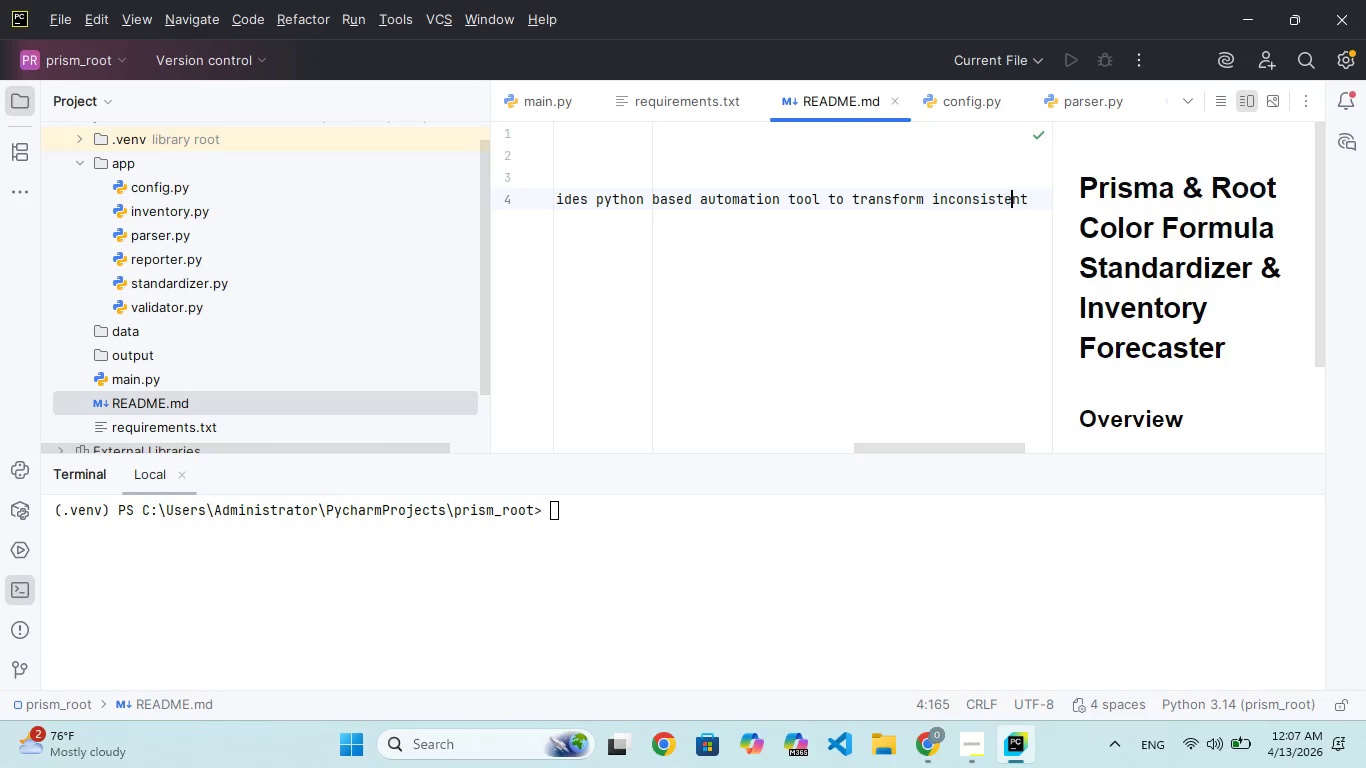 
key(ArrowRight)
 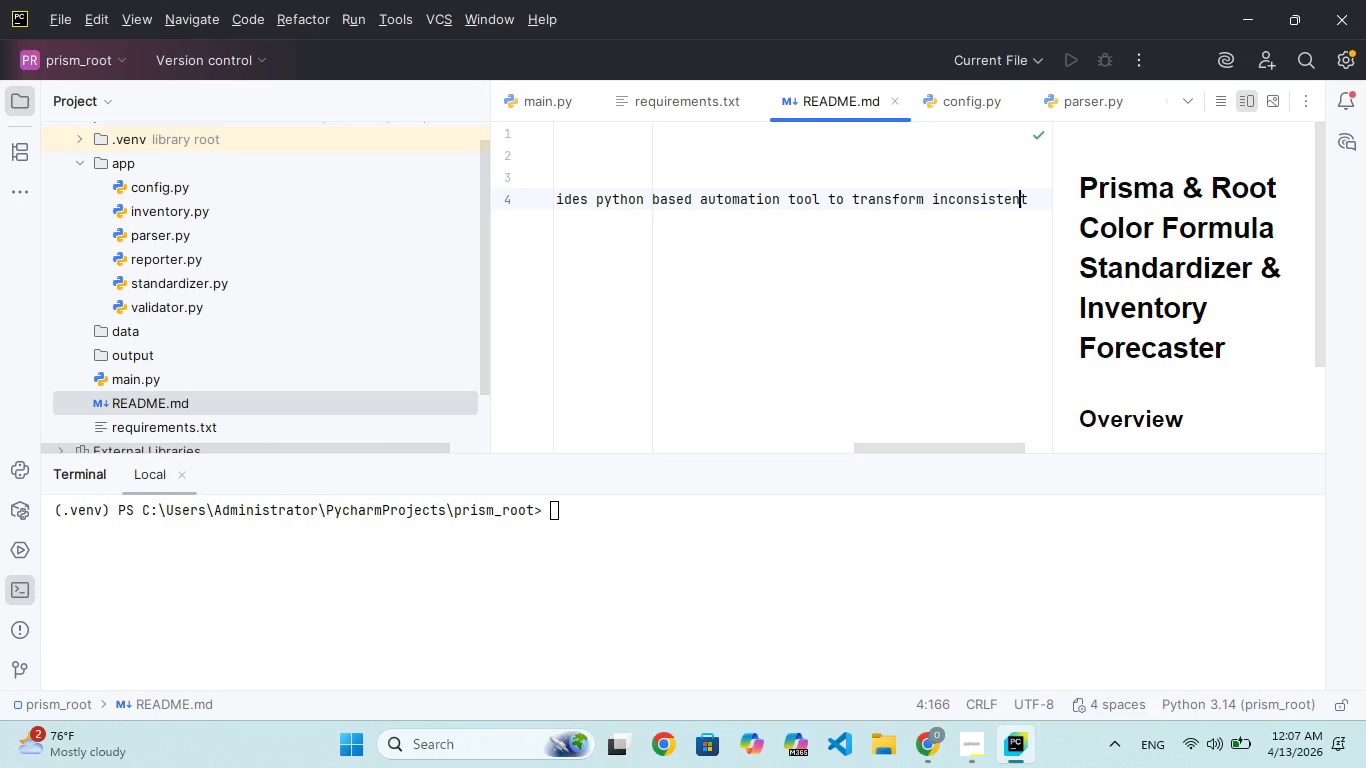 
key(ArrowRight)
 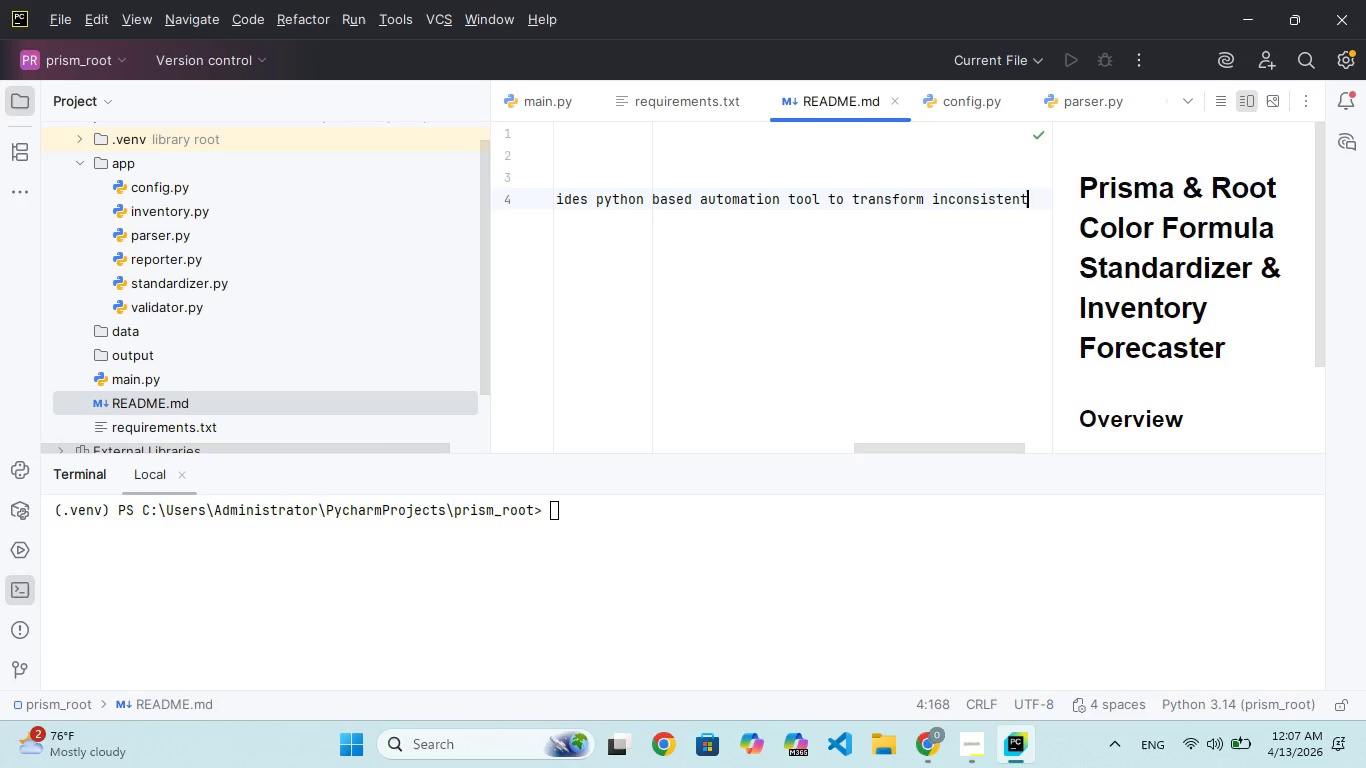 
type( stylist notes into structured )
 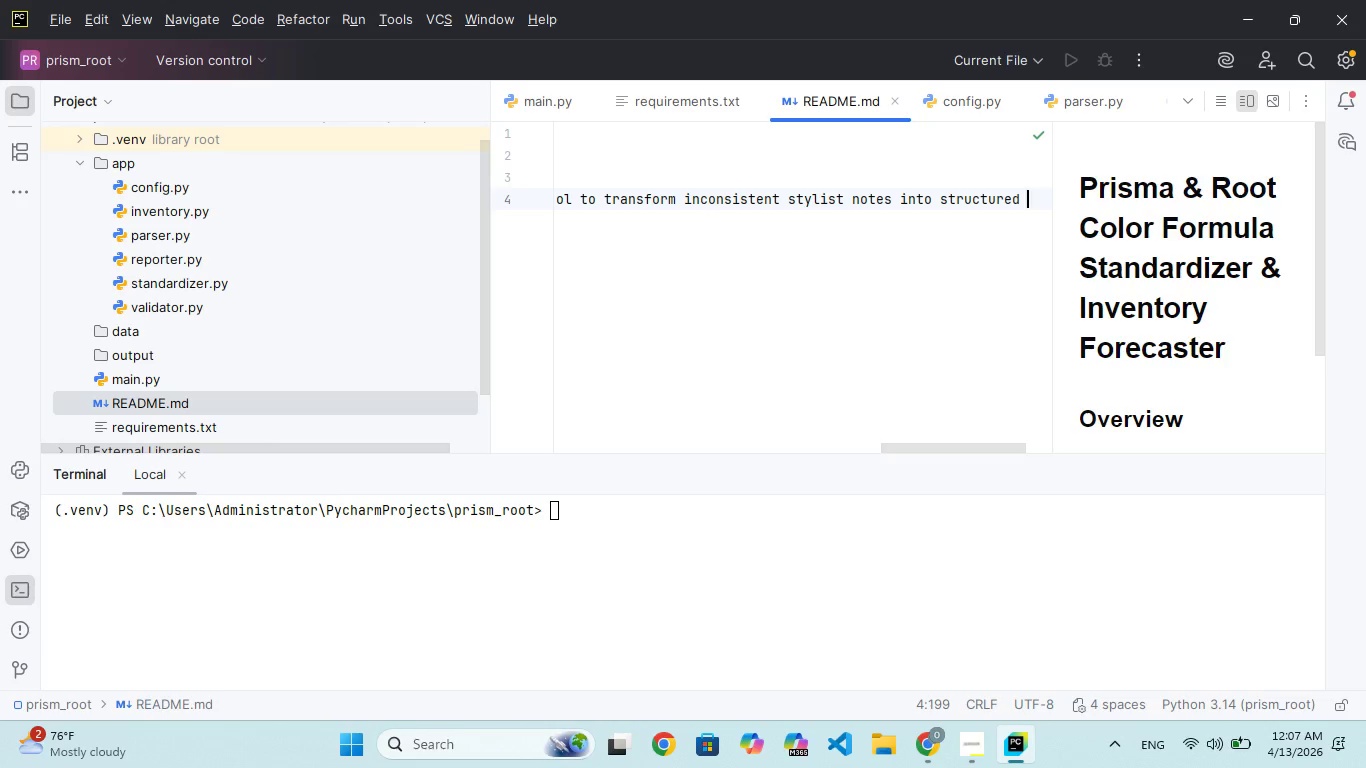 
type(data, calculate cost ofgoods ld)
 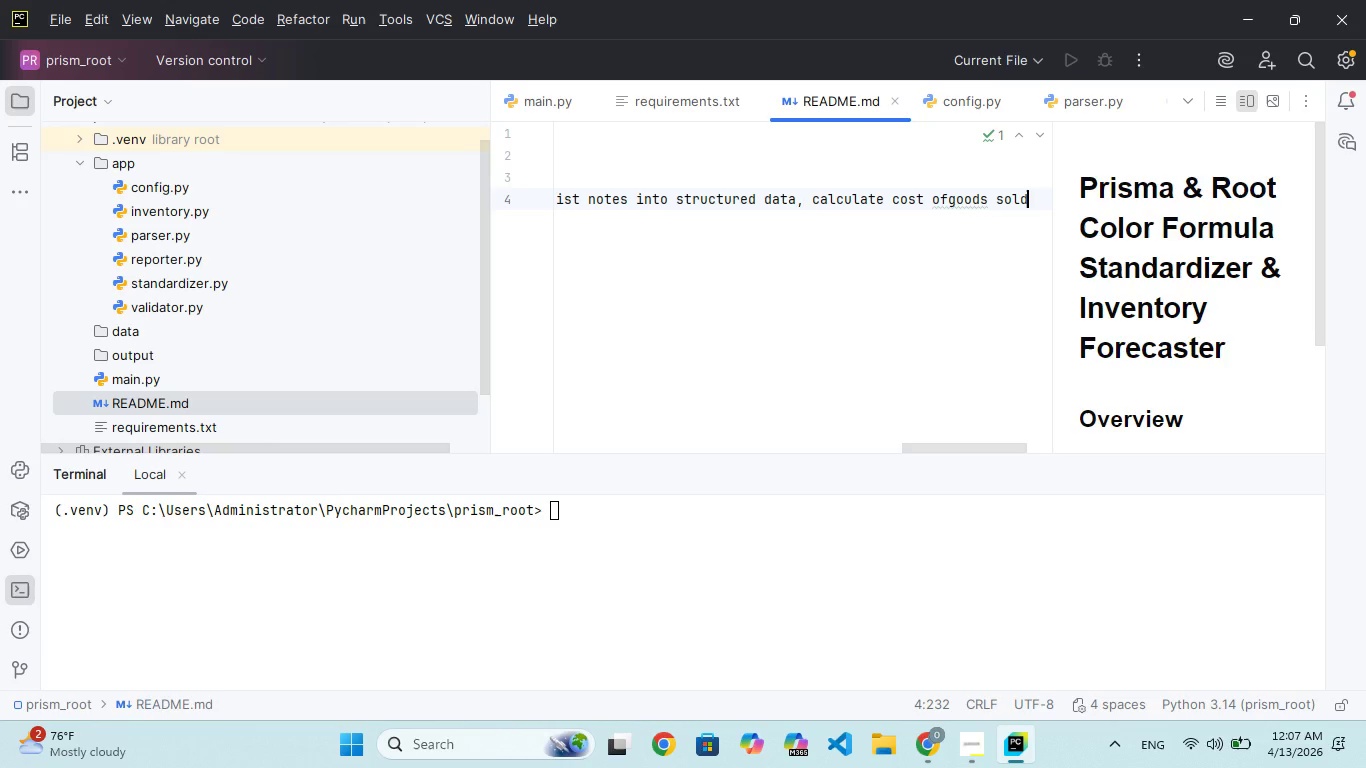 
hold_key(key=ArrowLeft, duration=0.84)
 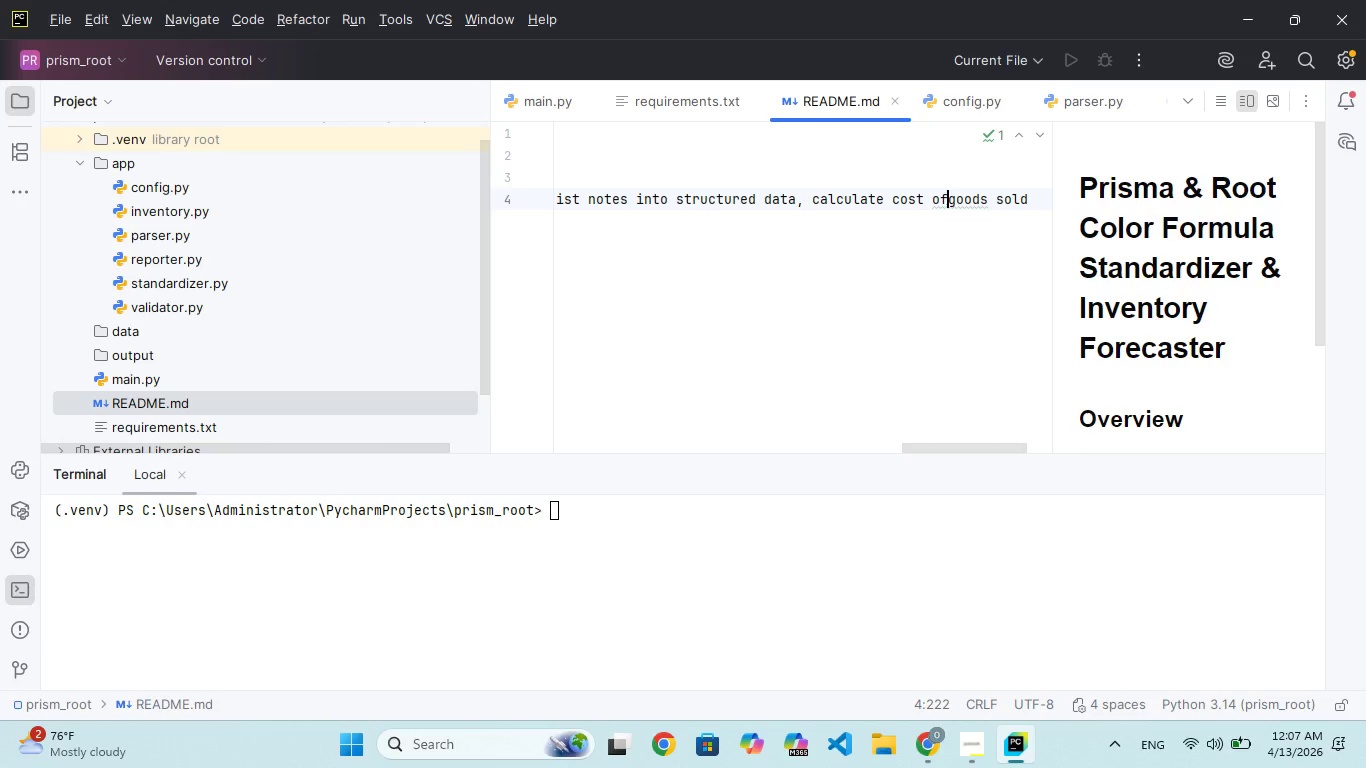 
key(Space)
 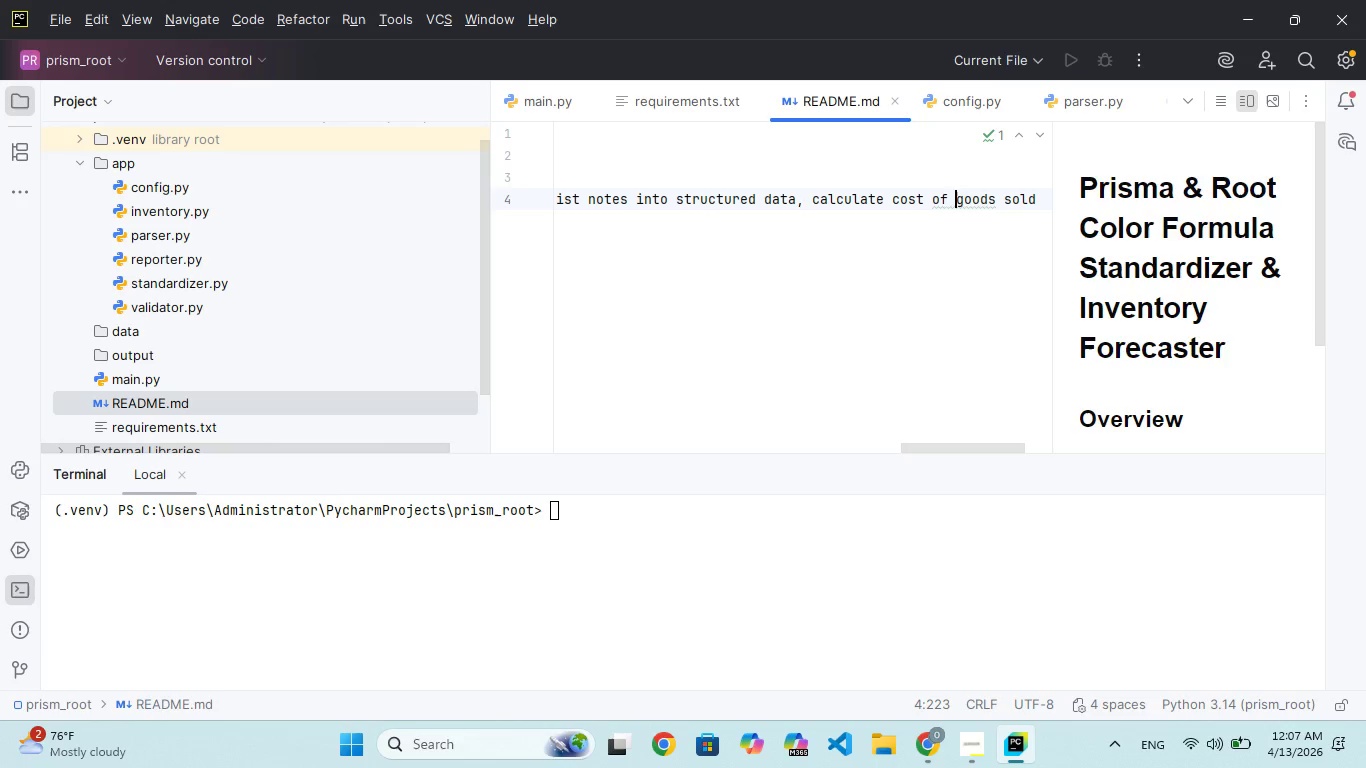 
hold_key(key=ArrowRight, duration=0.83)
 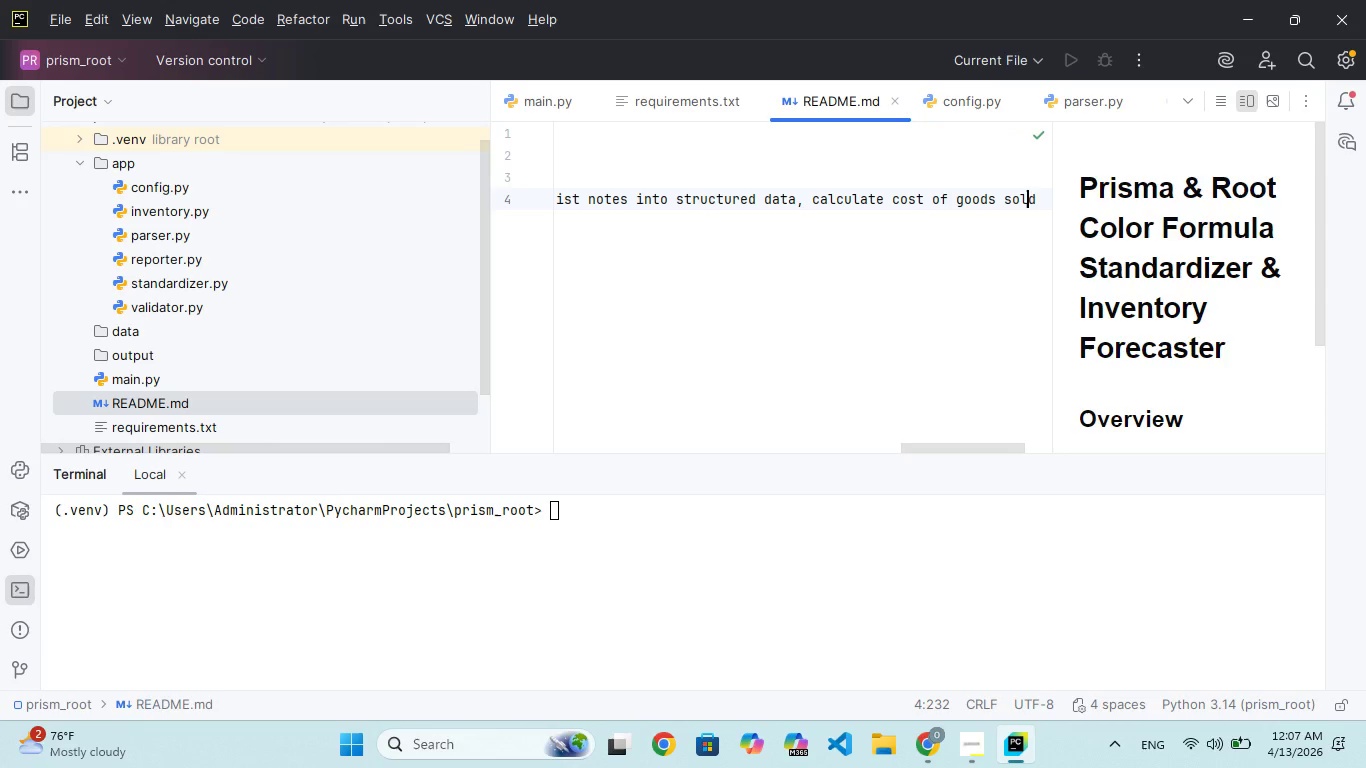 
key(ArrowRight)
 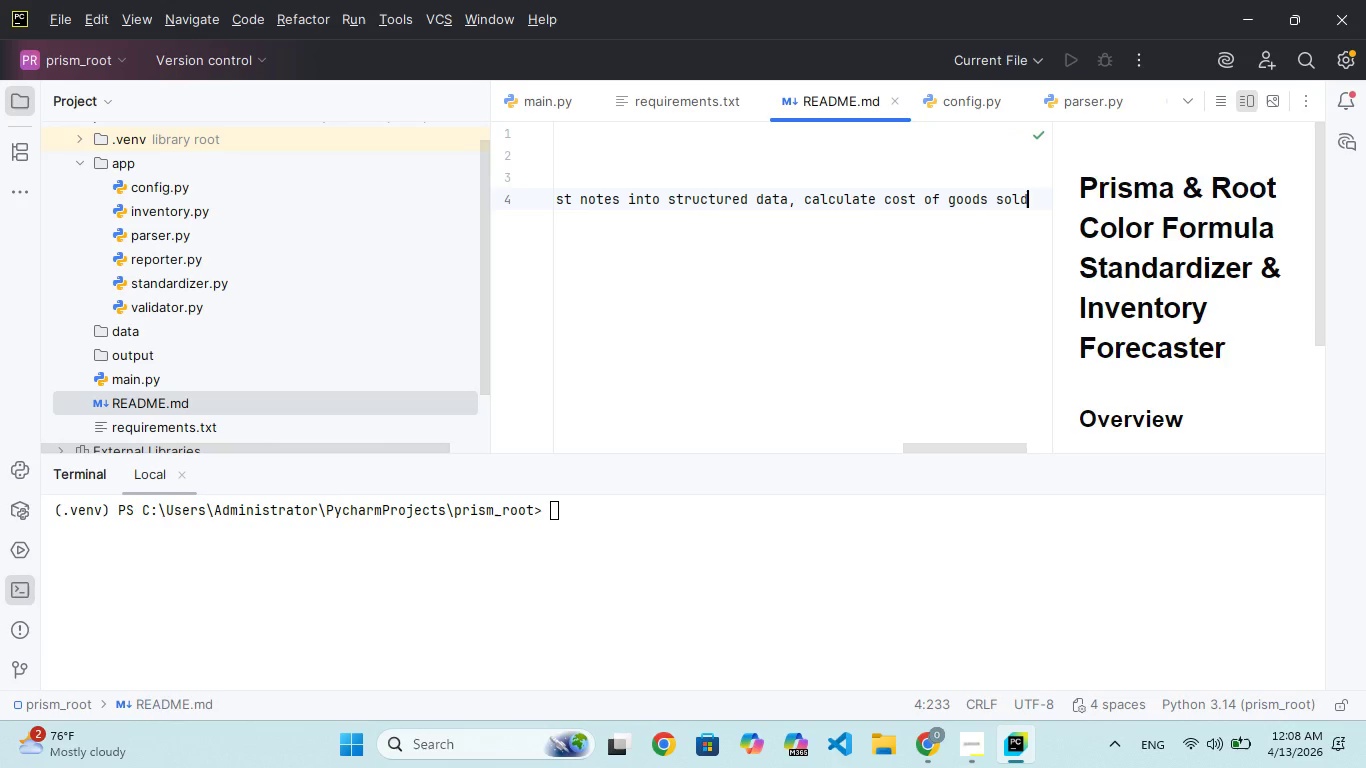 
type( (COGS)
 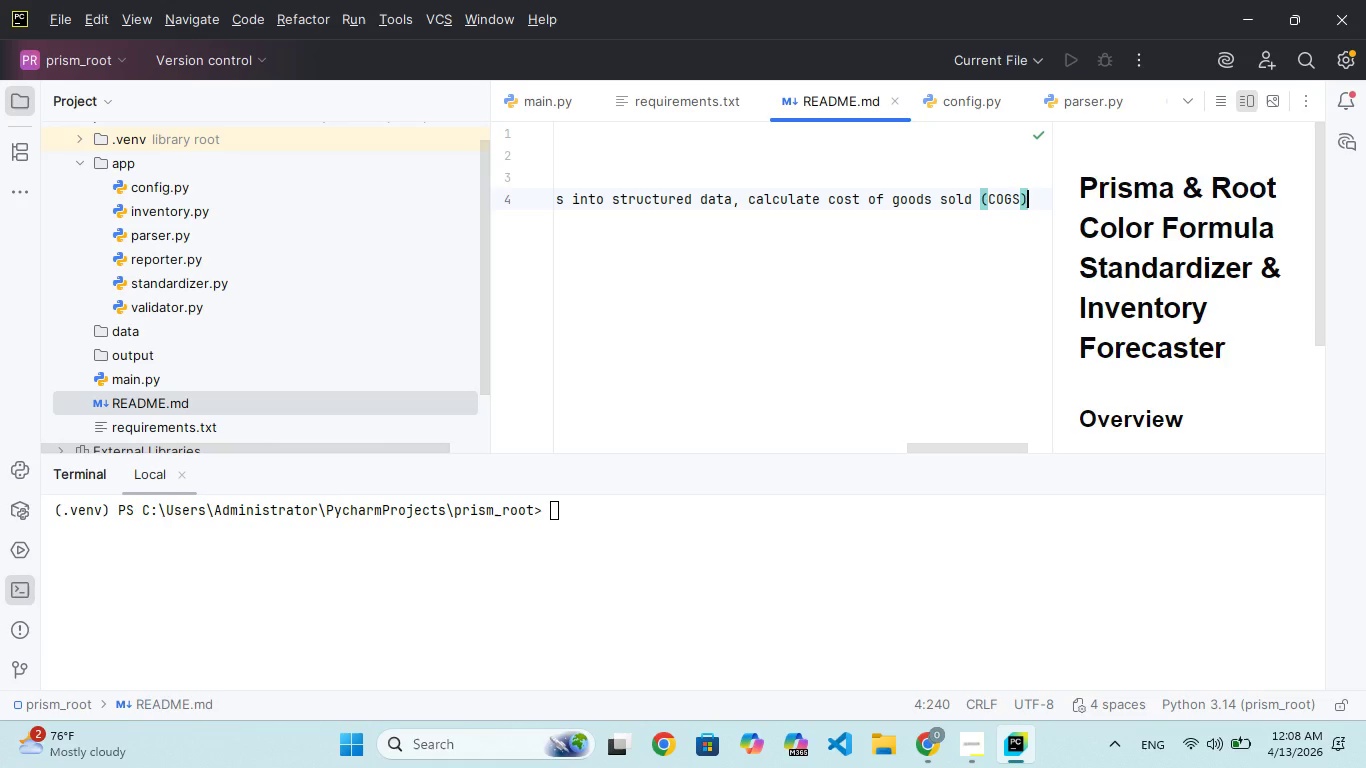 
 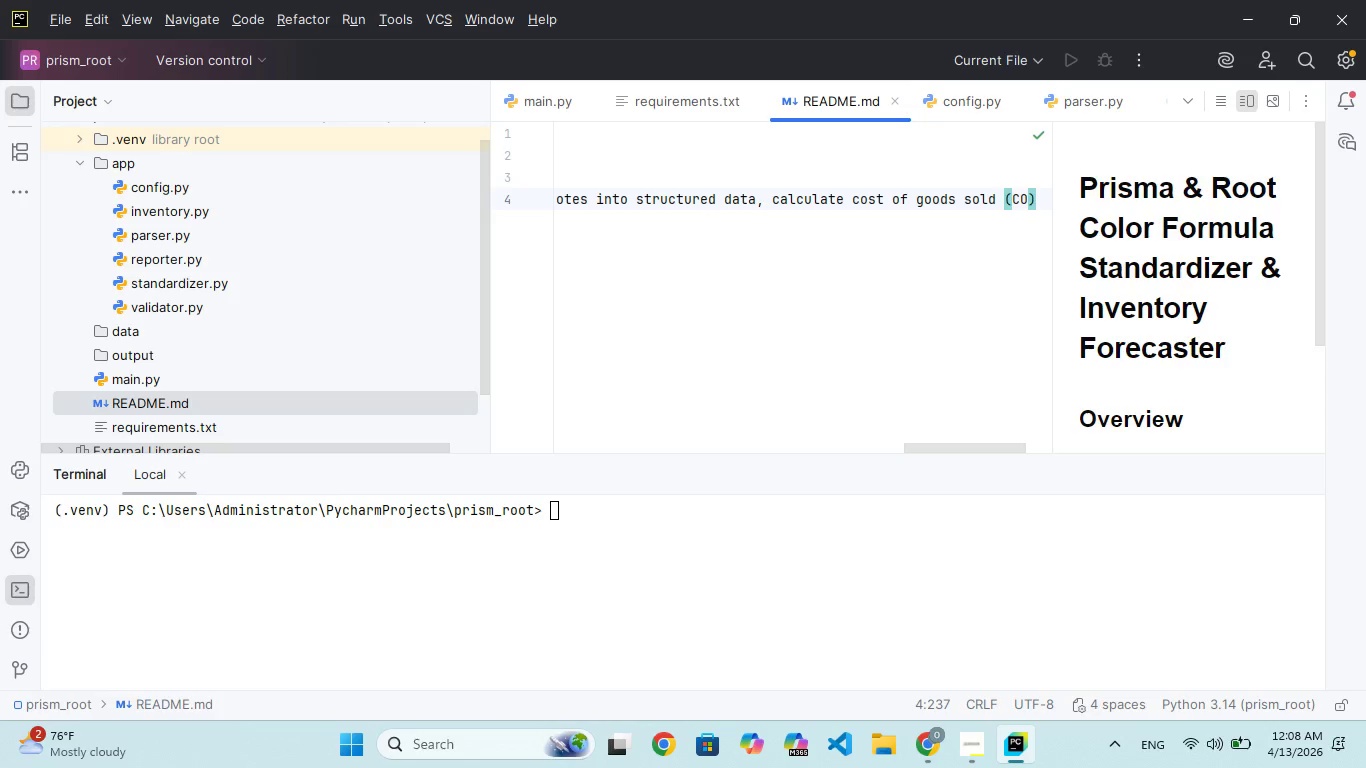 
key(ArrowRight)
 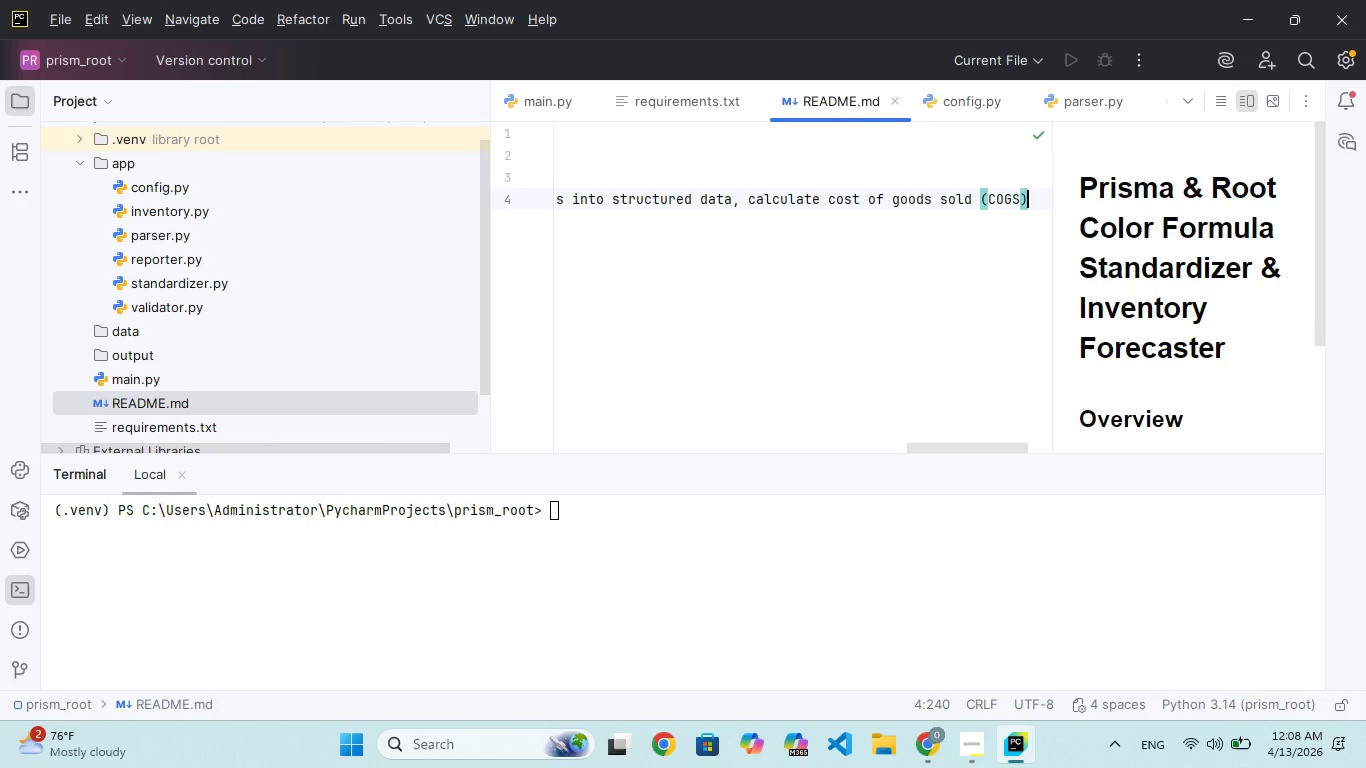 
type(, detect)
 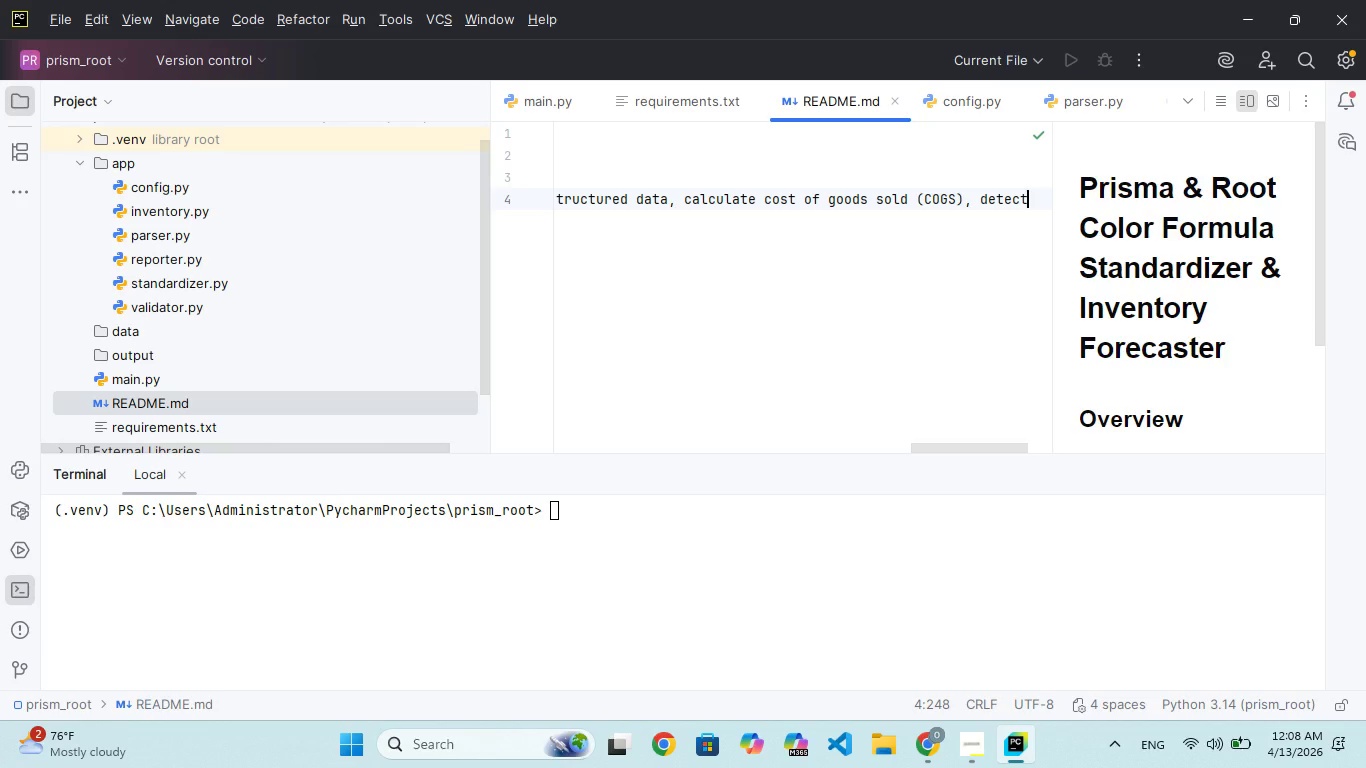 
type( unsafe chemical combi)
 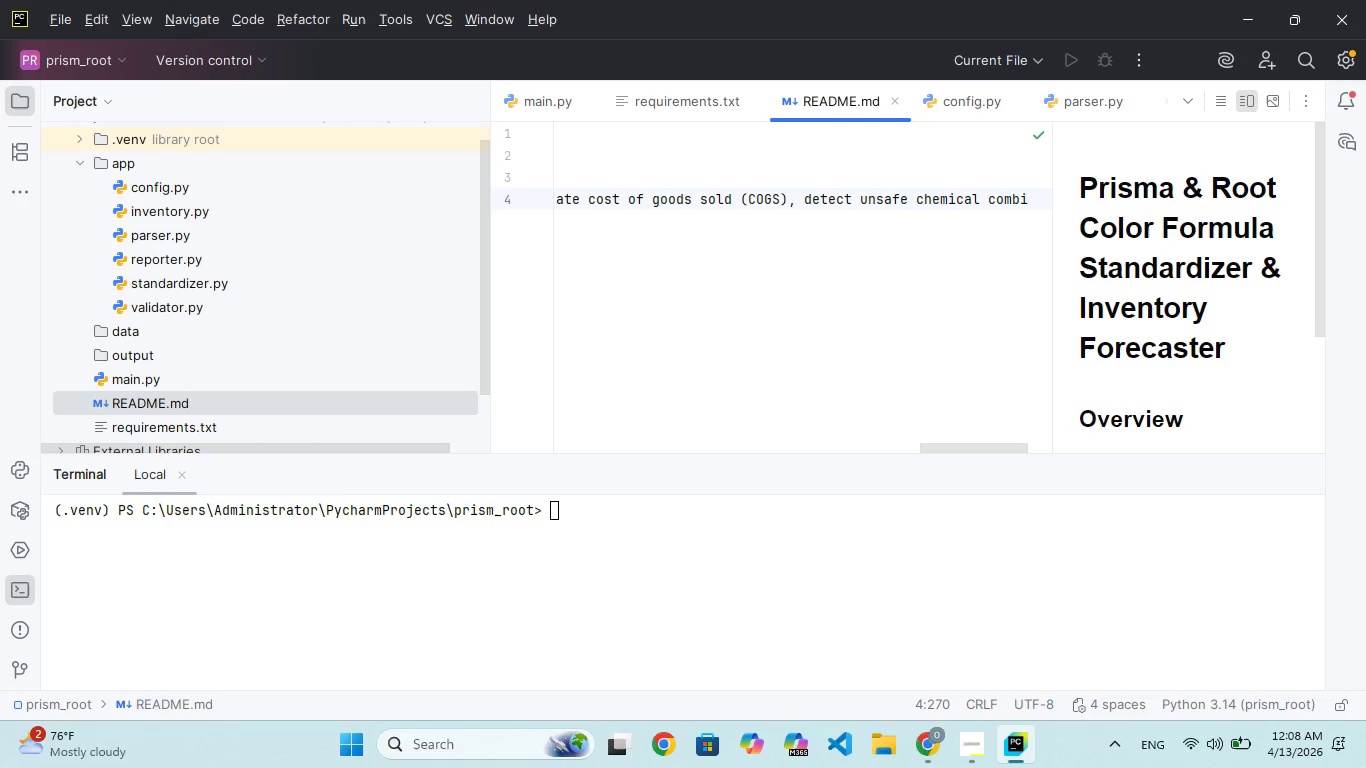 
wait(5.14)
 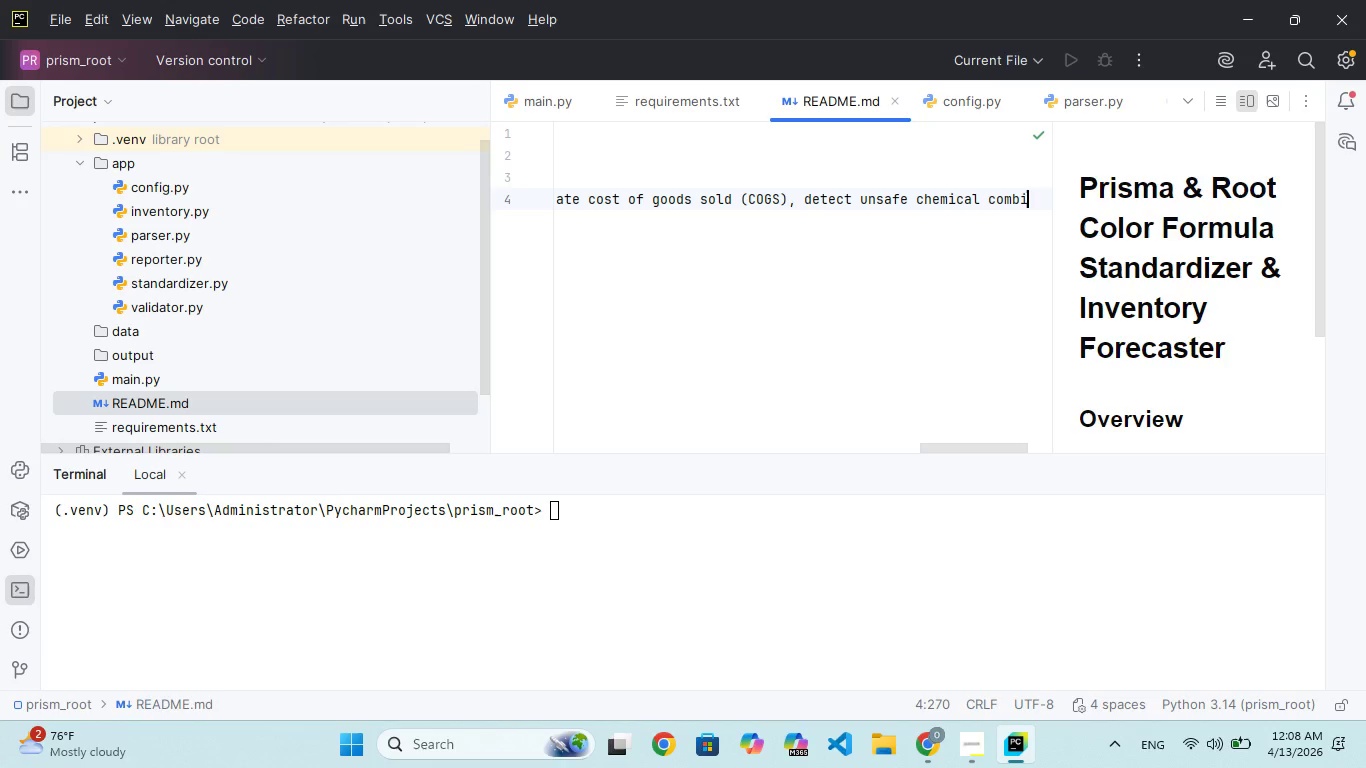 
type(nations, d generate inventoryusage)
 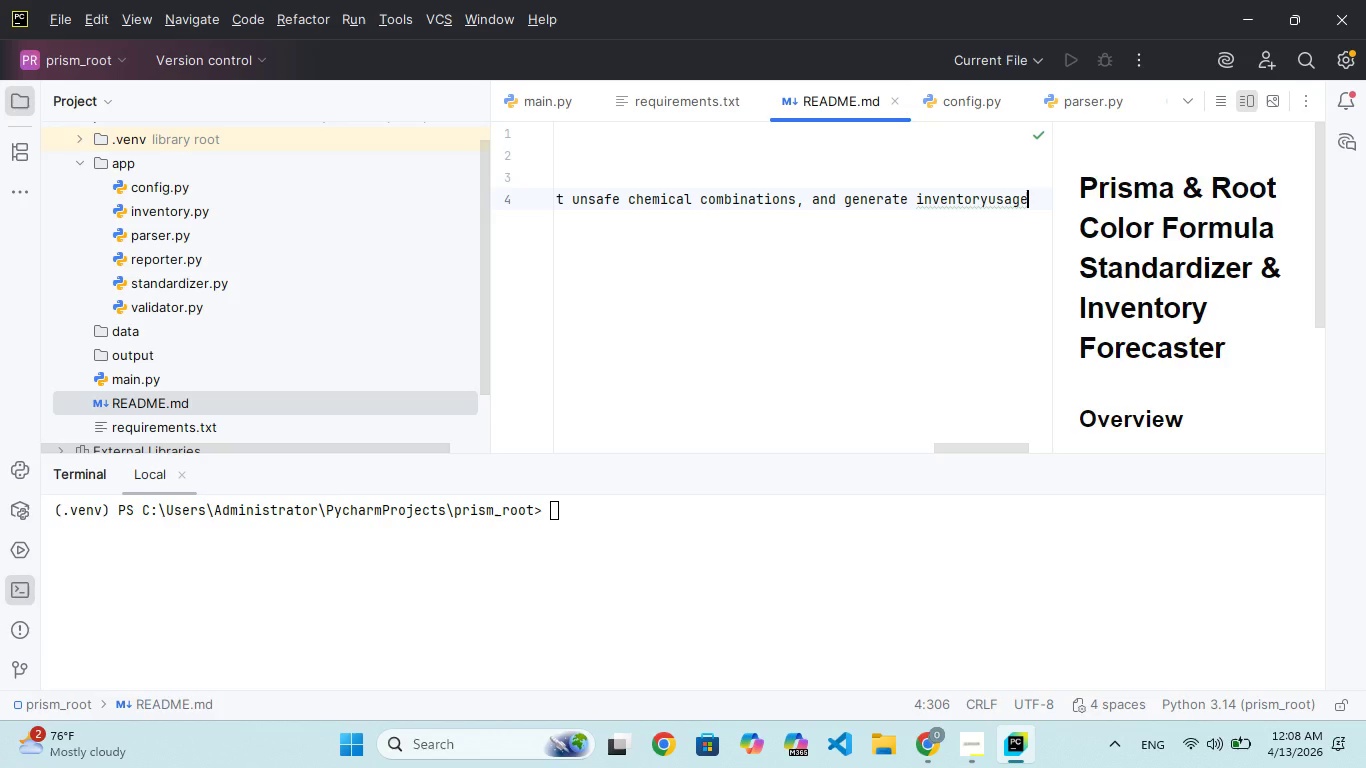 
hold_key(key=ArrowLeft, duration=0.61)
 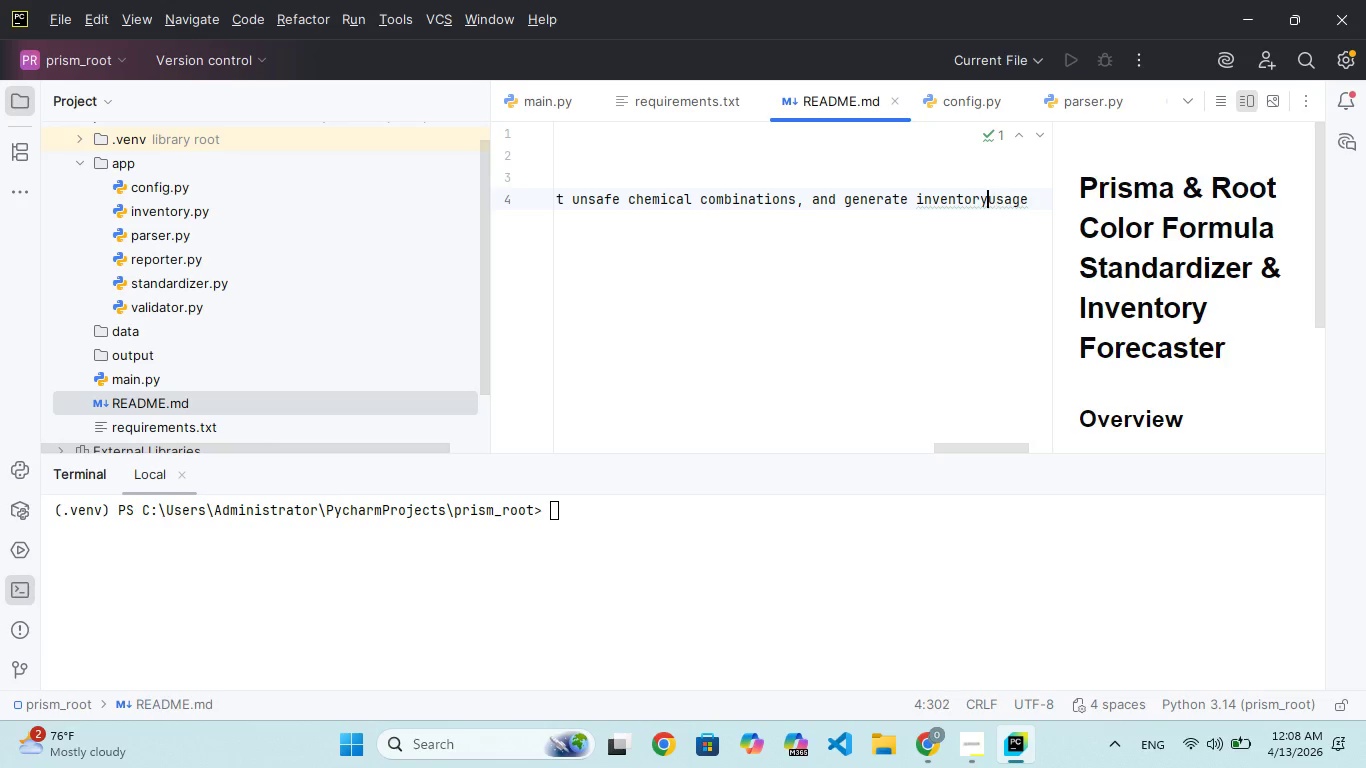 
key(ArrowLeft)
 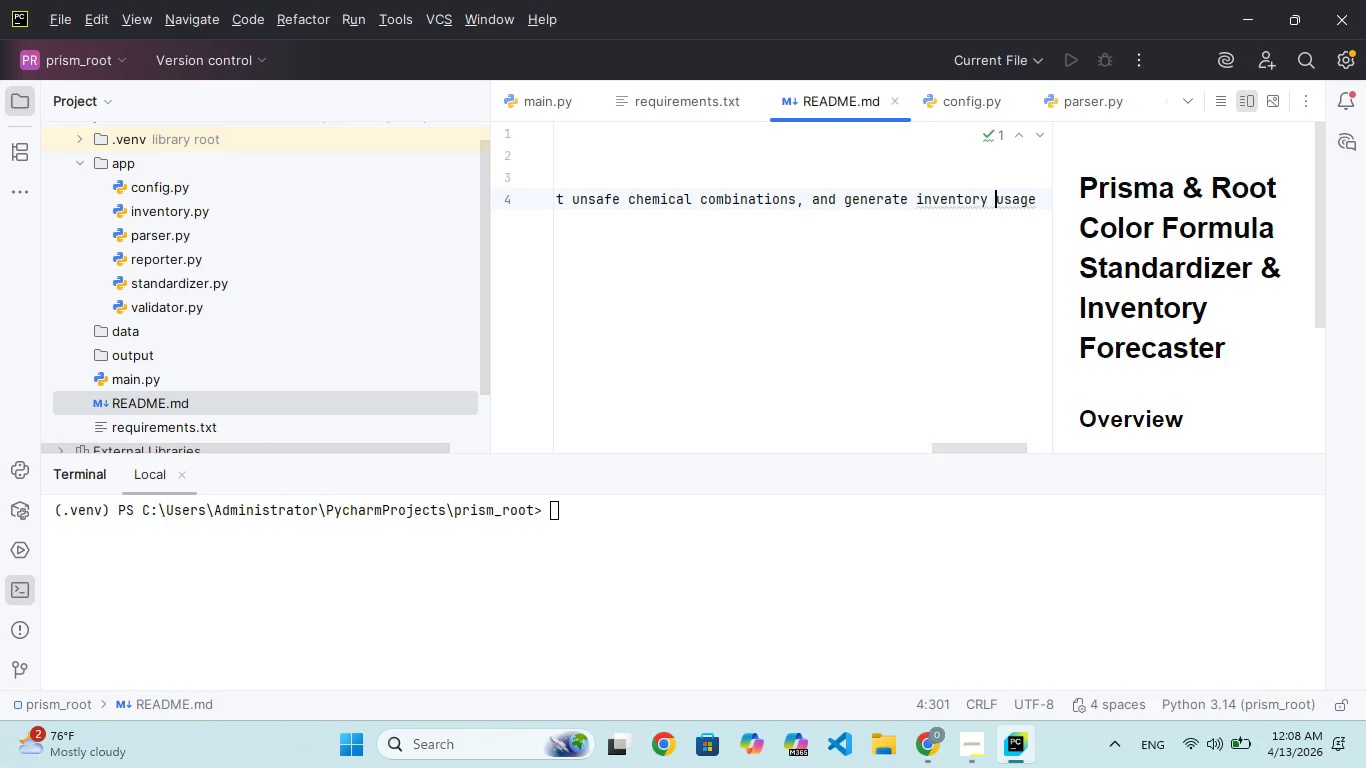 
key(Space)
 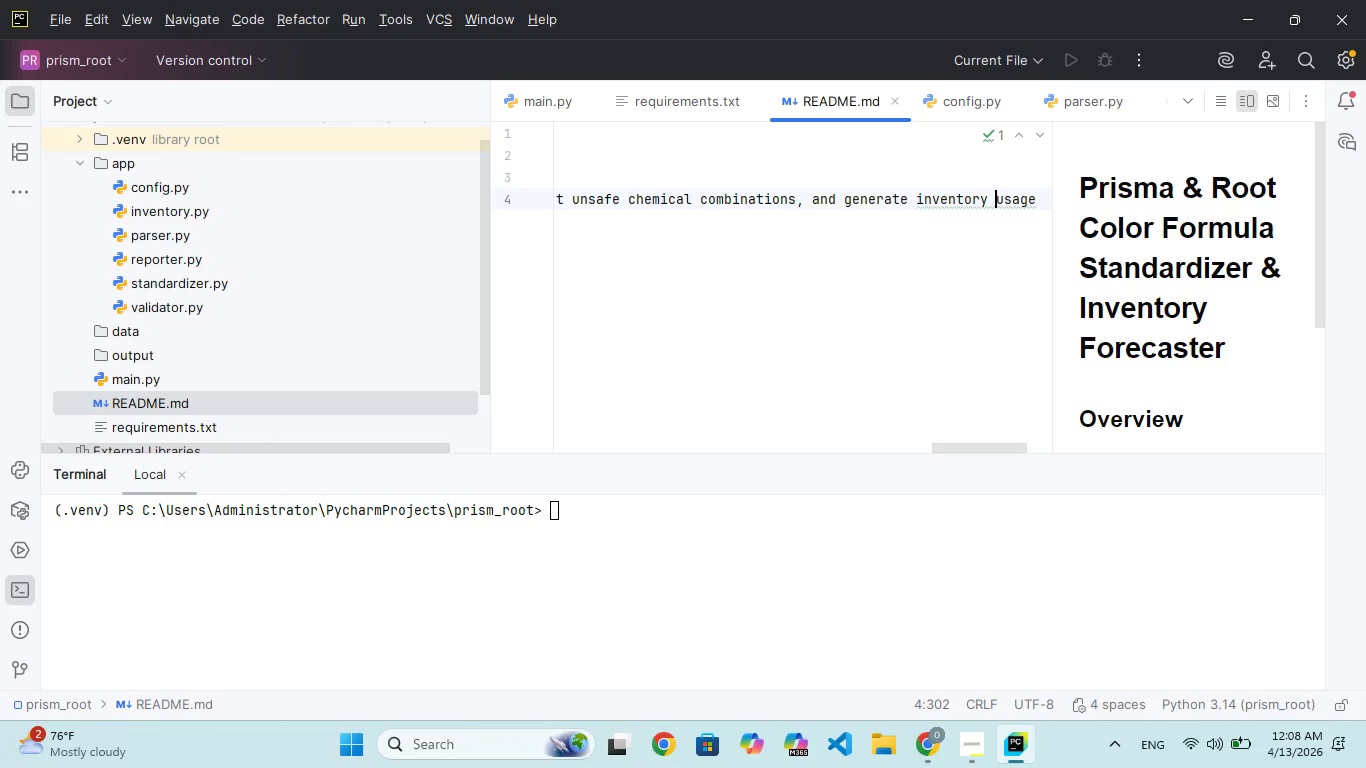 
key(ArrowRight)
 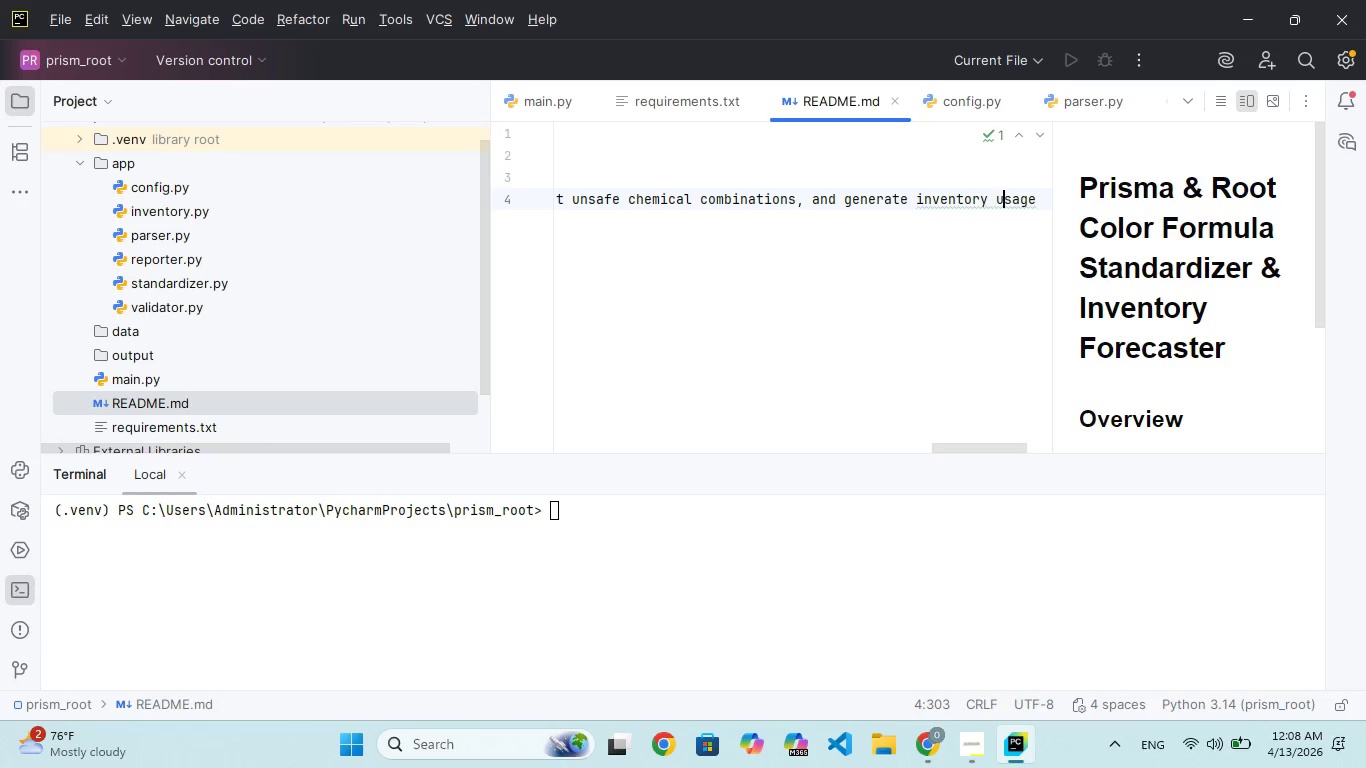 
key(ArrowRight)
 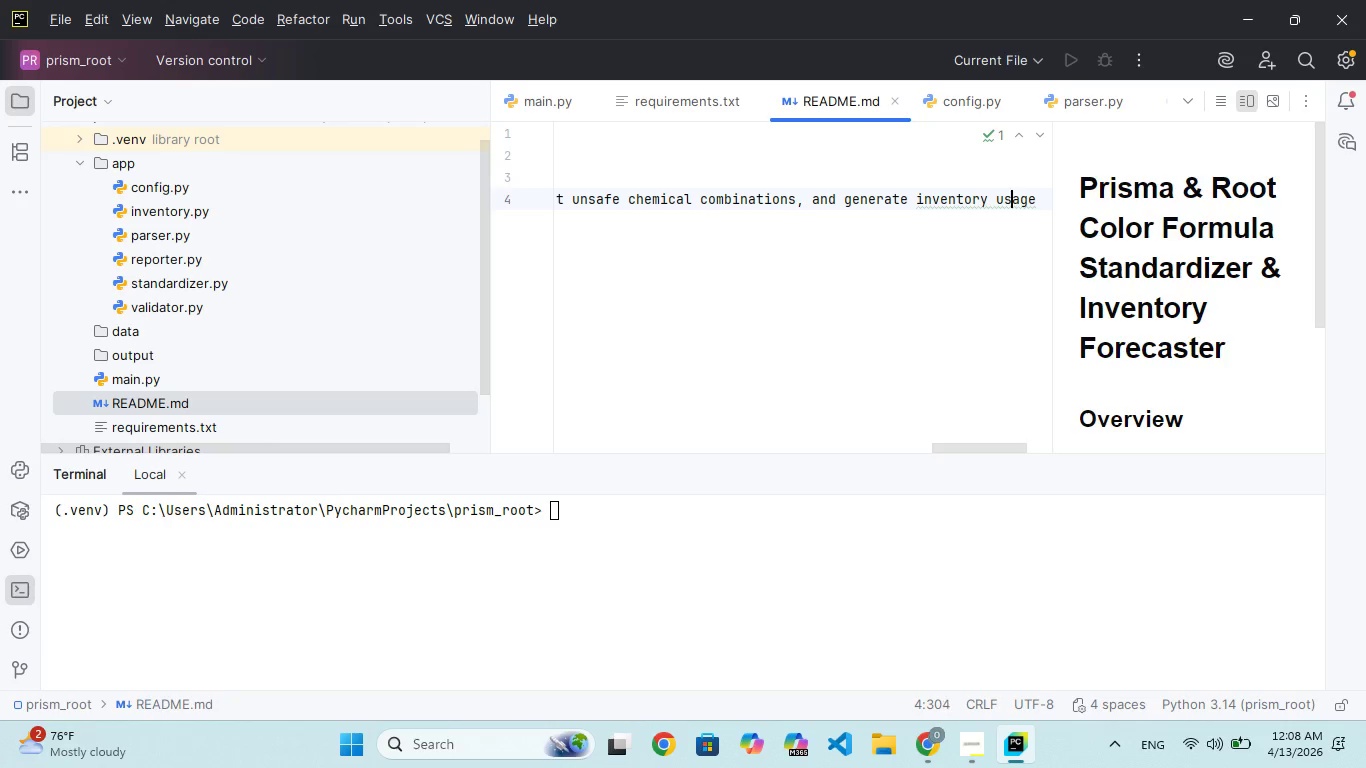 
key(ArrowRight)
 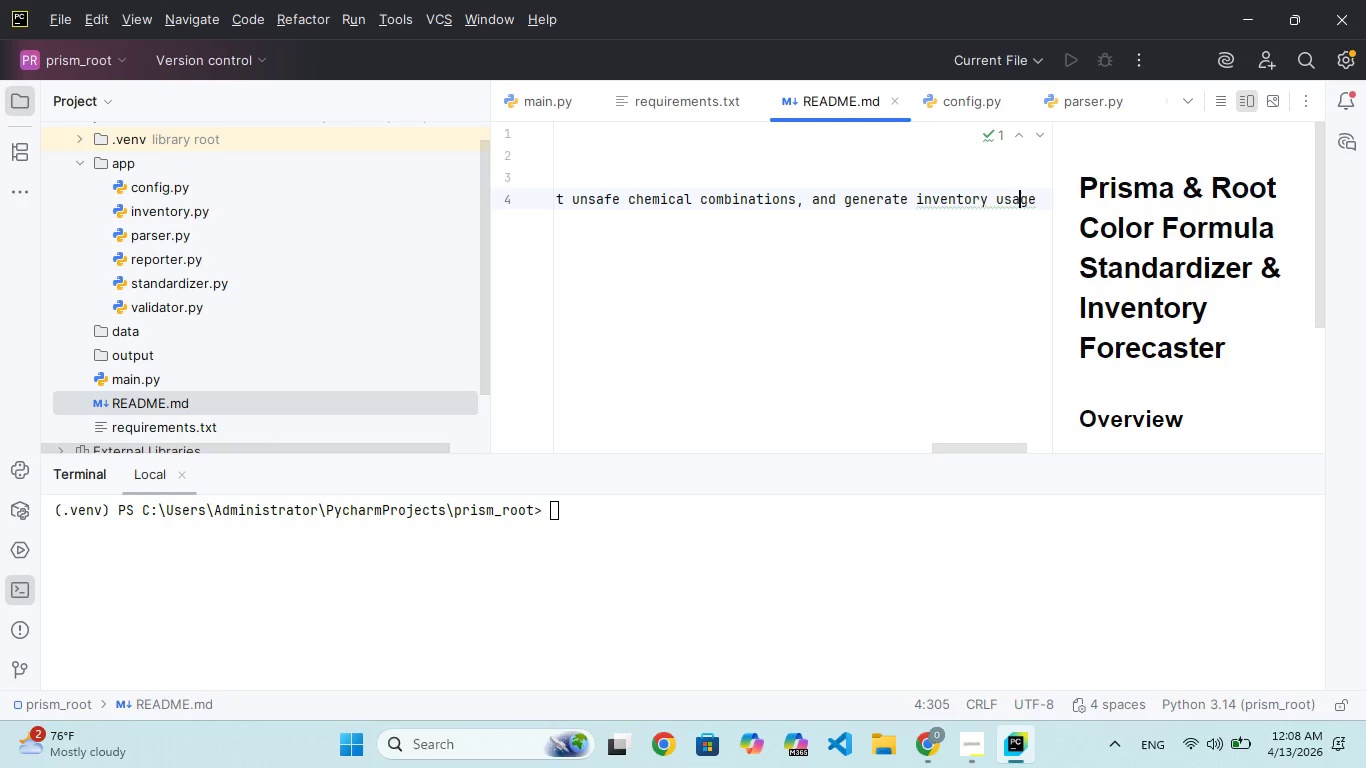 
key(ArrowRight)
 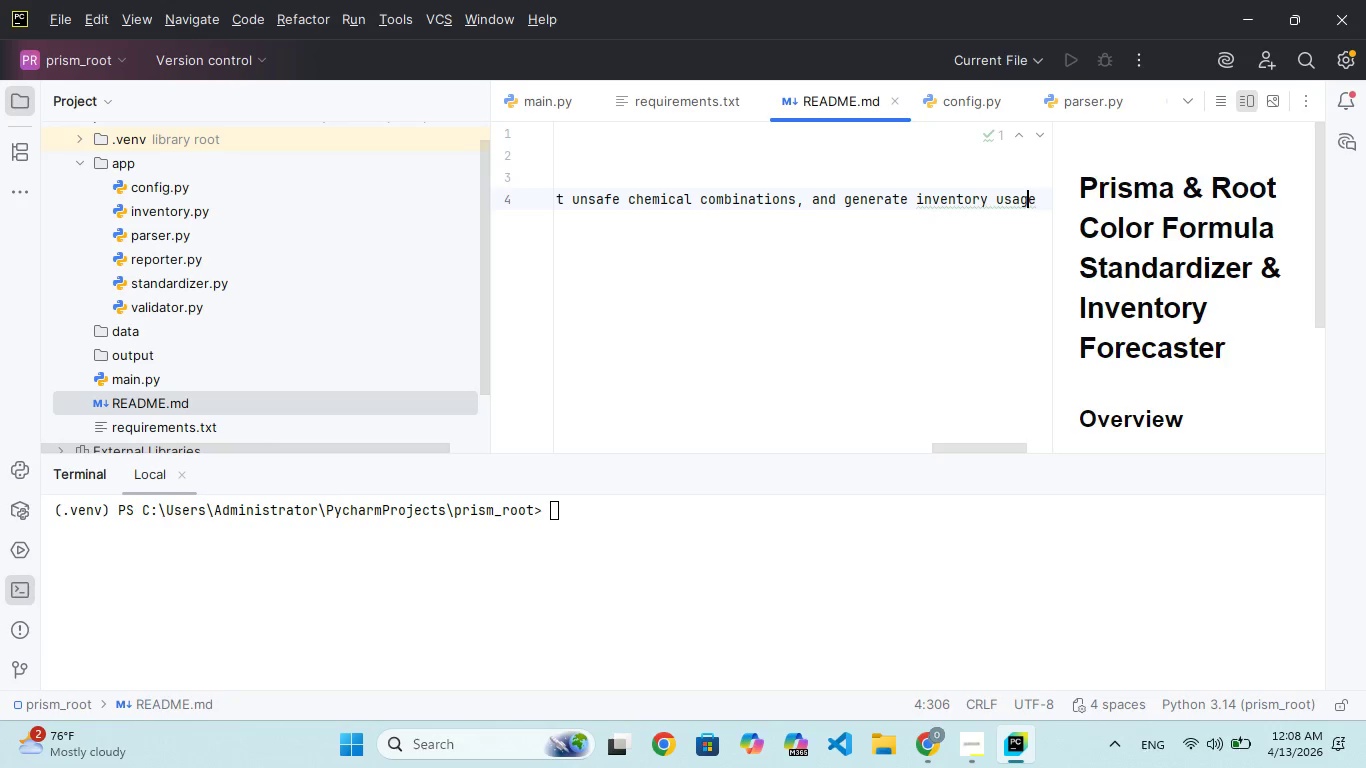 
key(ArrowRight)
 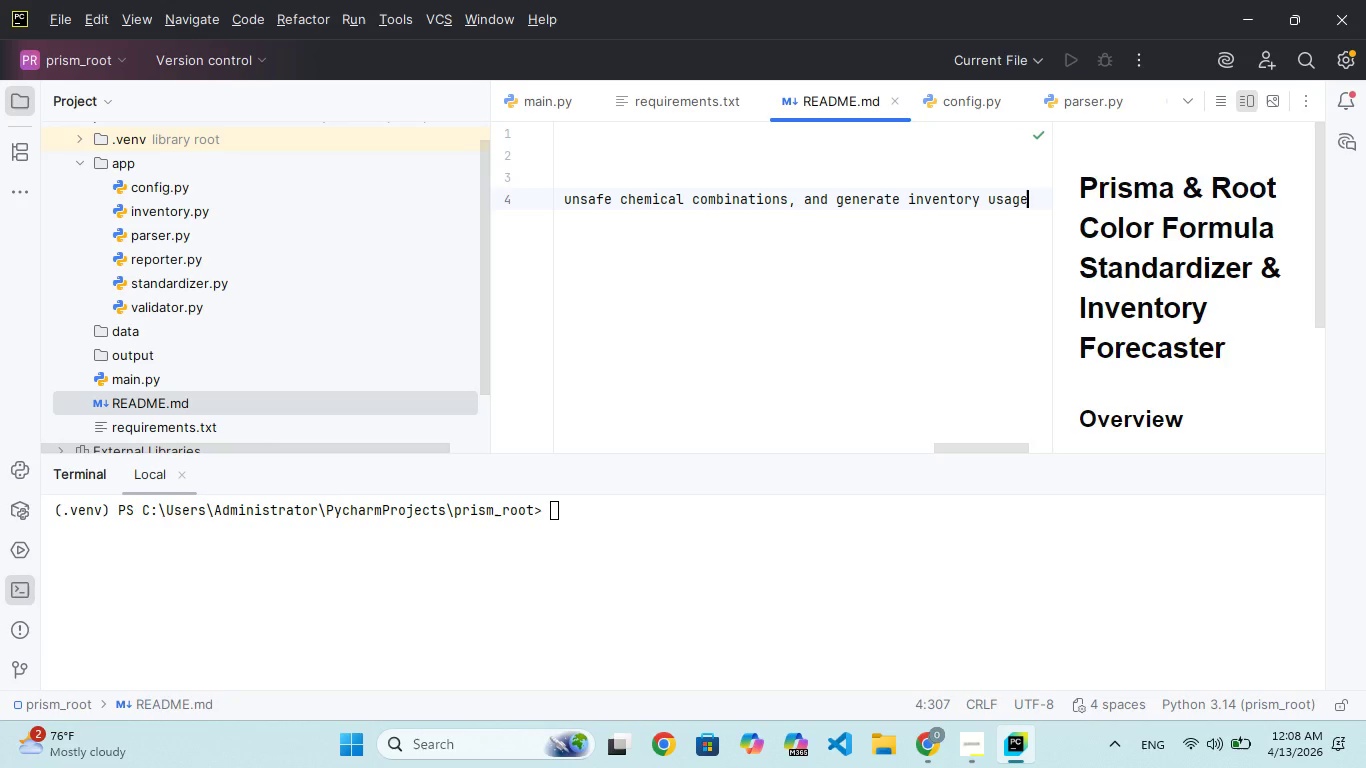 
type( reports.)
 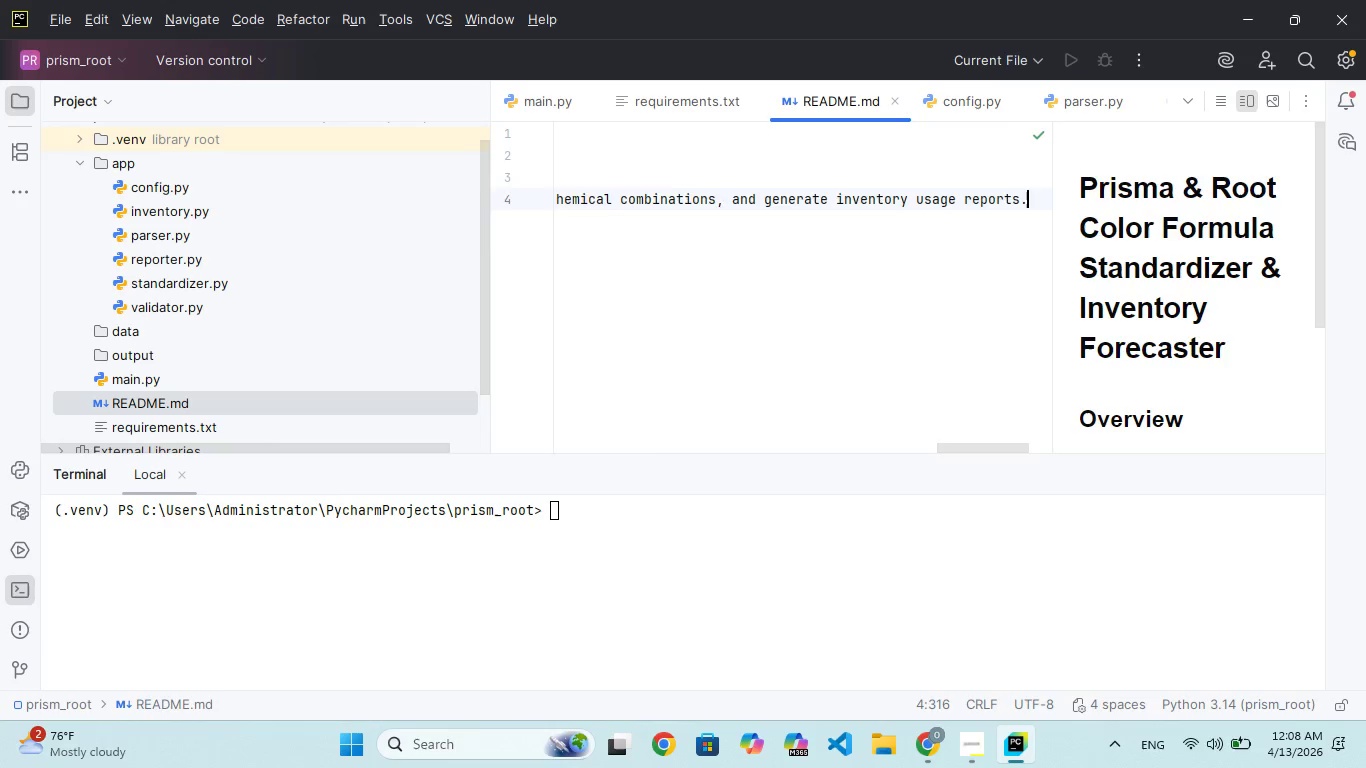 
key(Enter)
 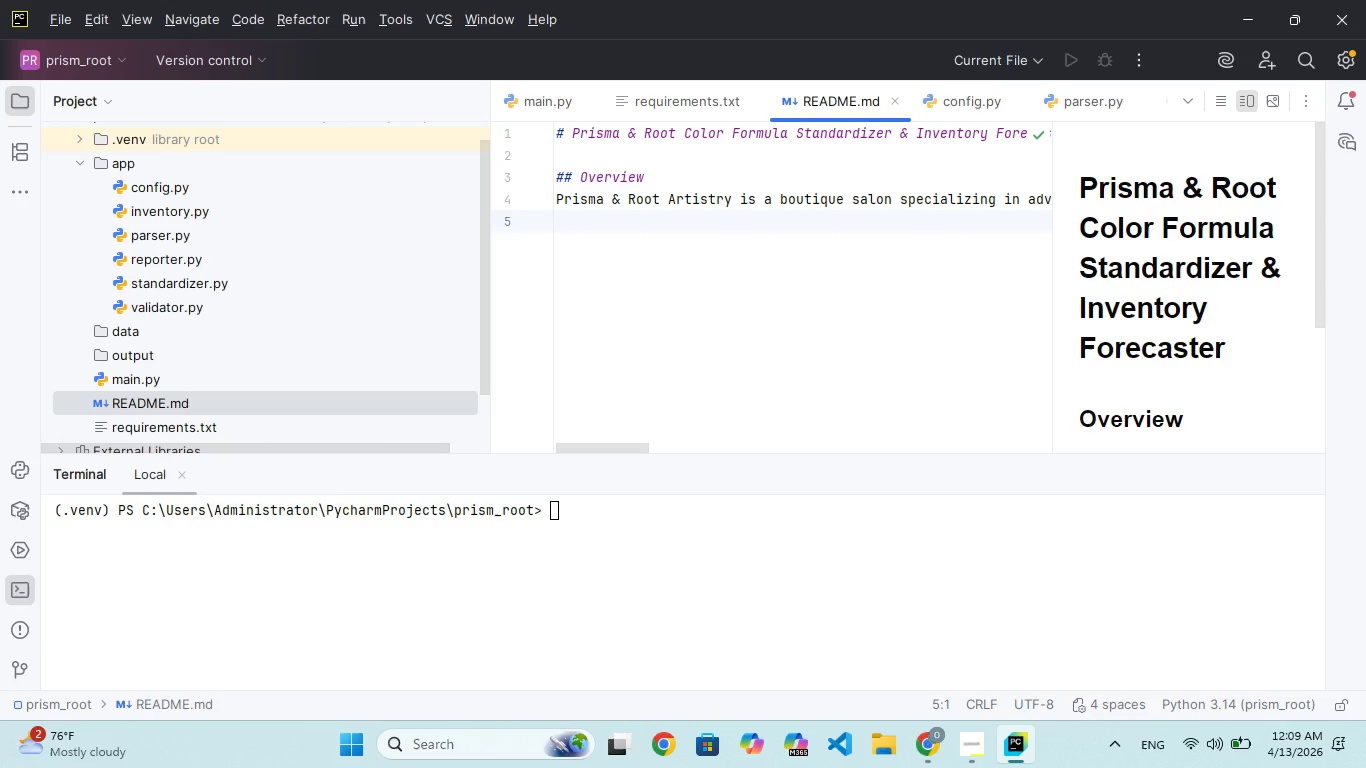 
wait(6.83)
 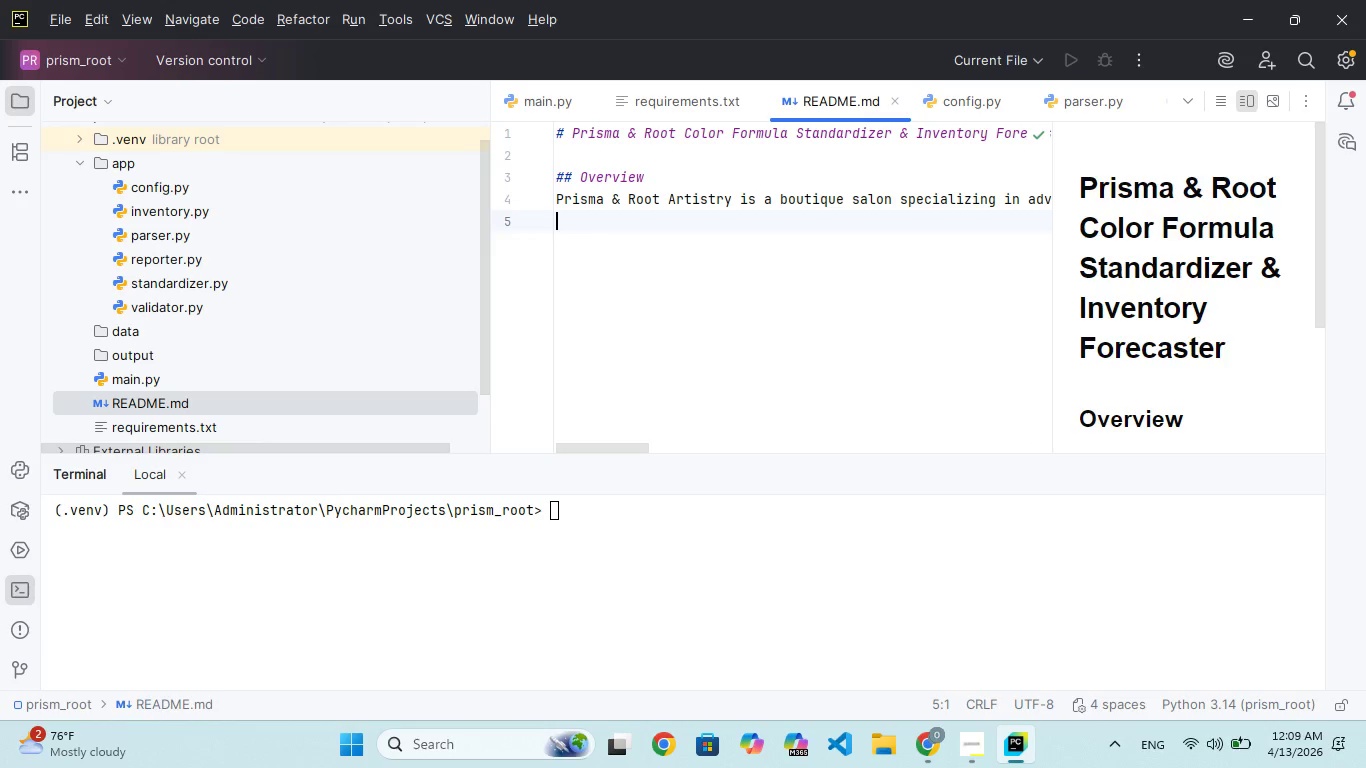 
key(Minus)
 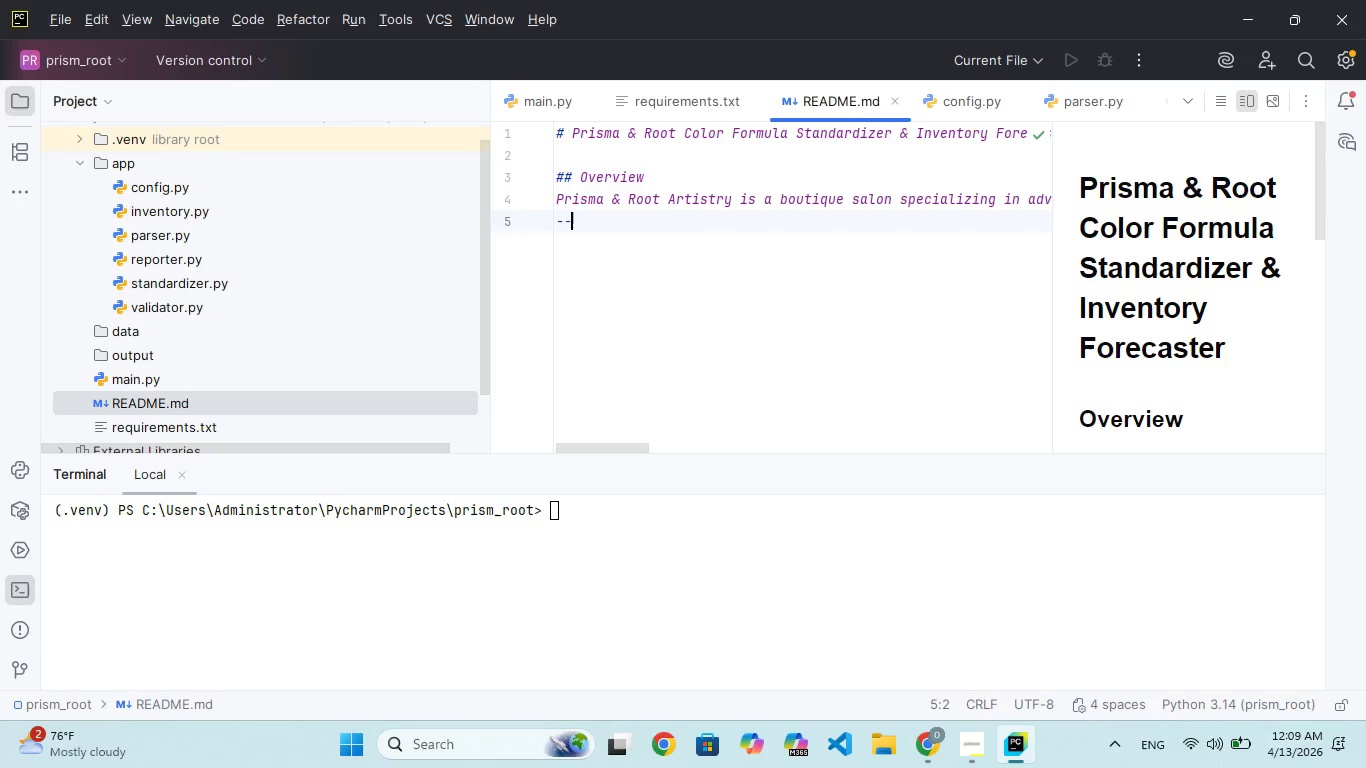 
key(Minus)
 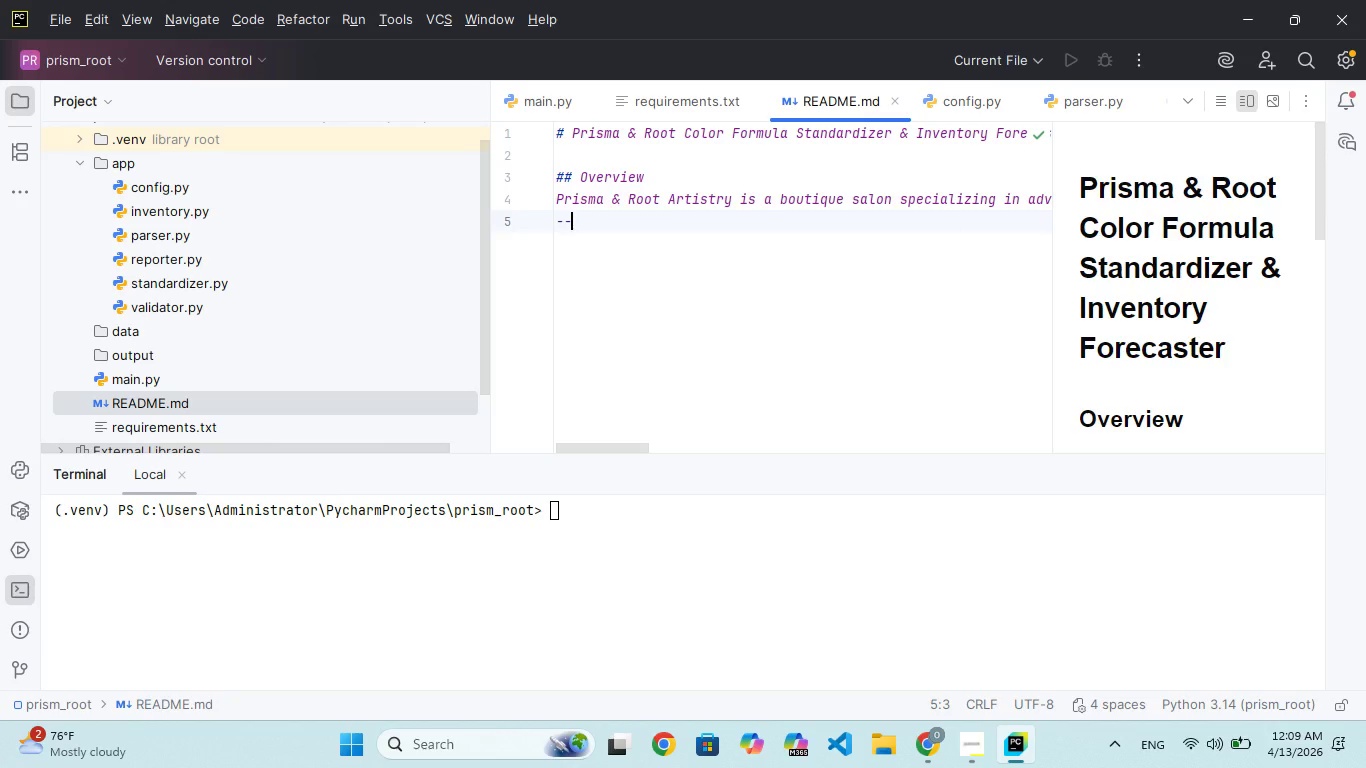 
key(Minus)
 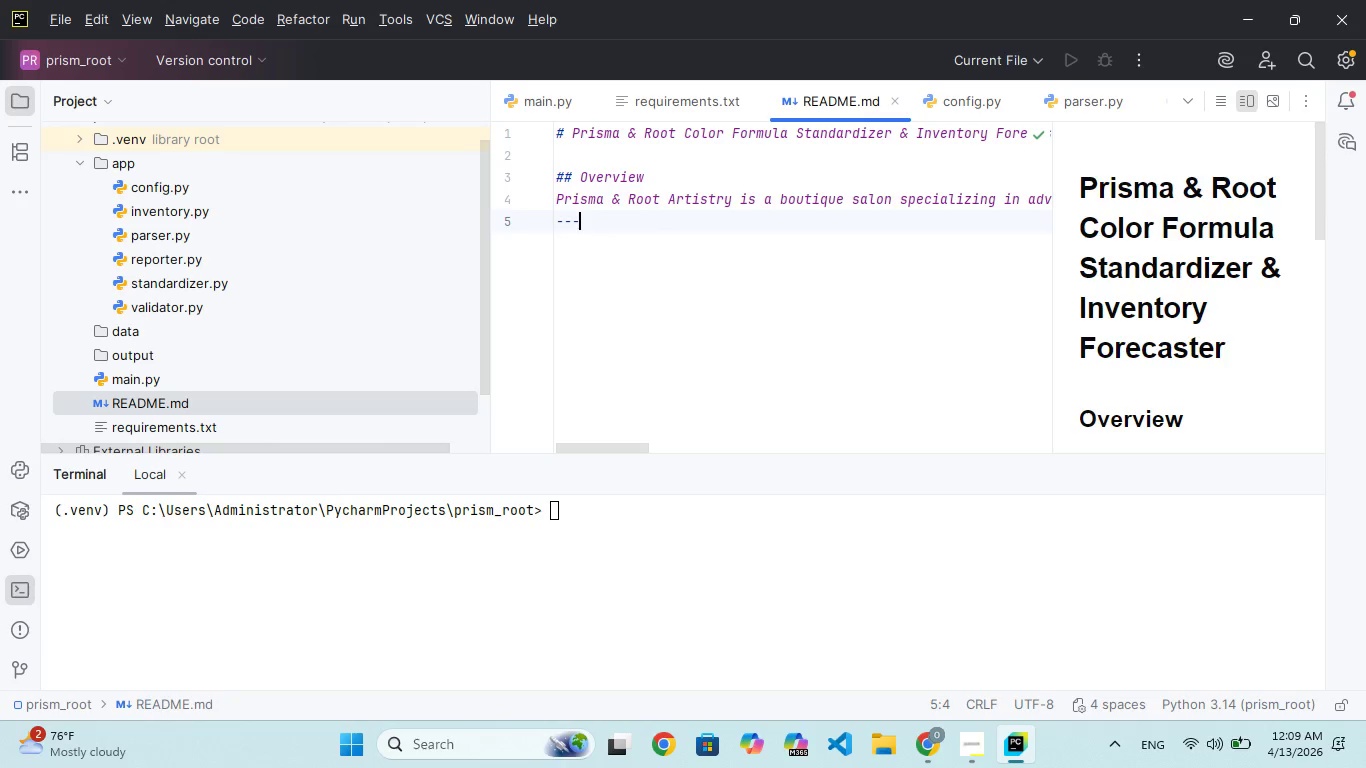 
key(Enter)
 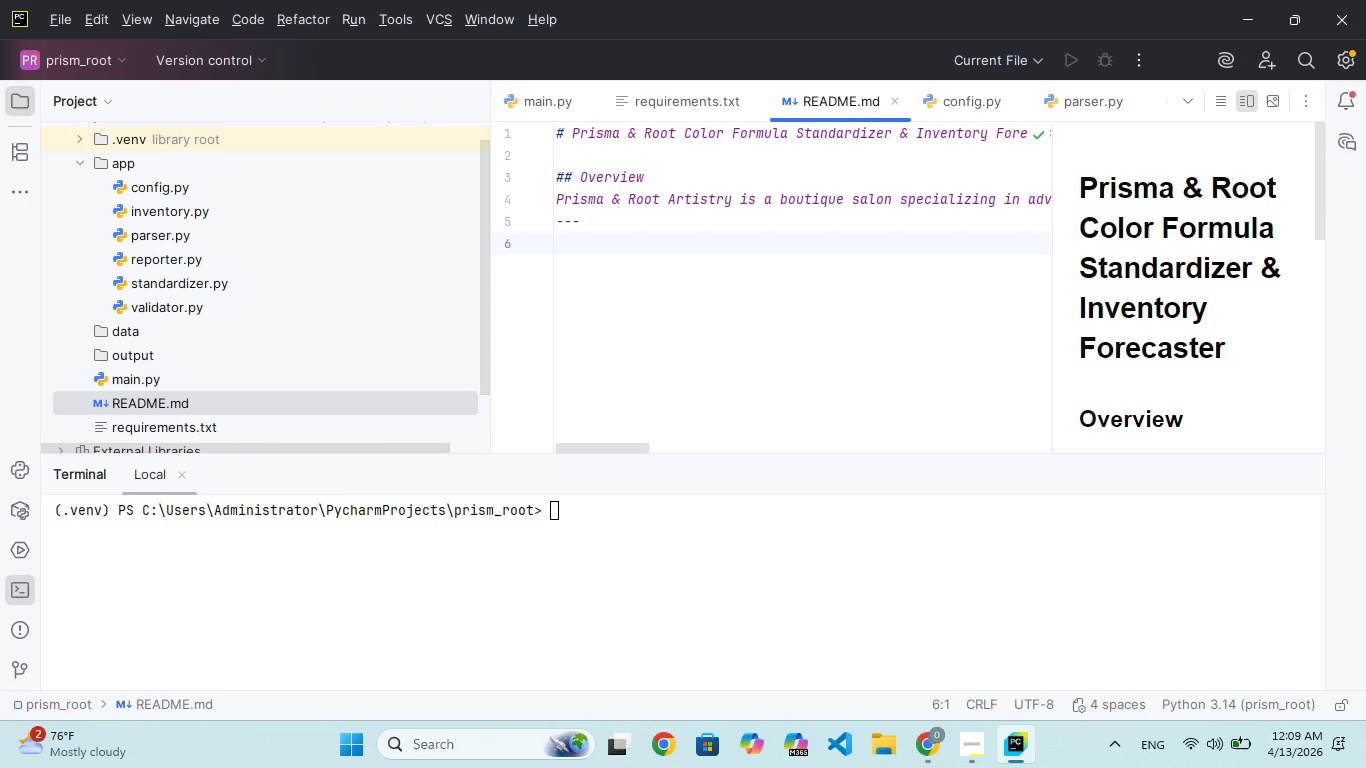 
type(## Features)
 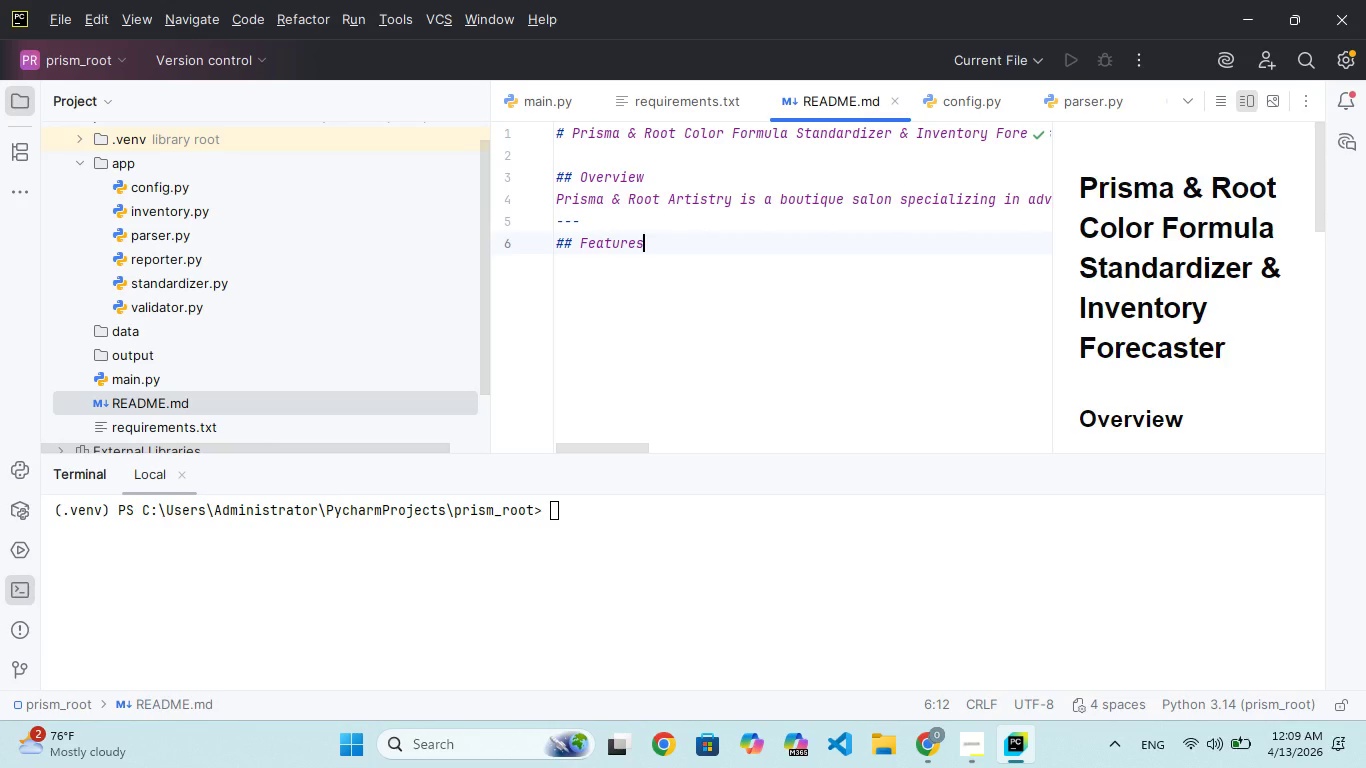 
key(Enter)
 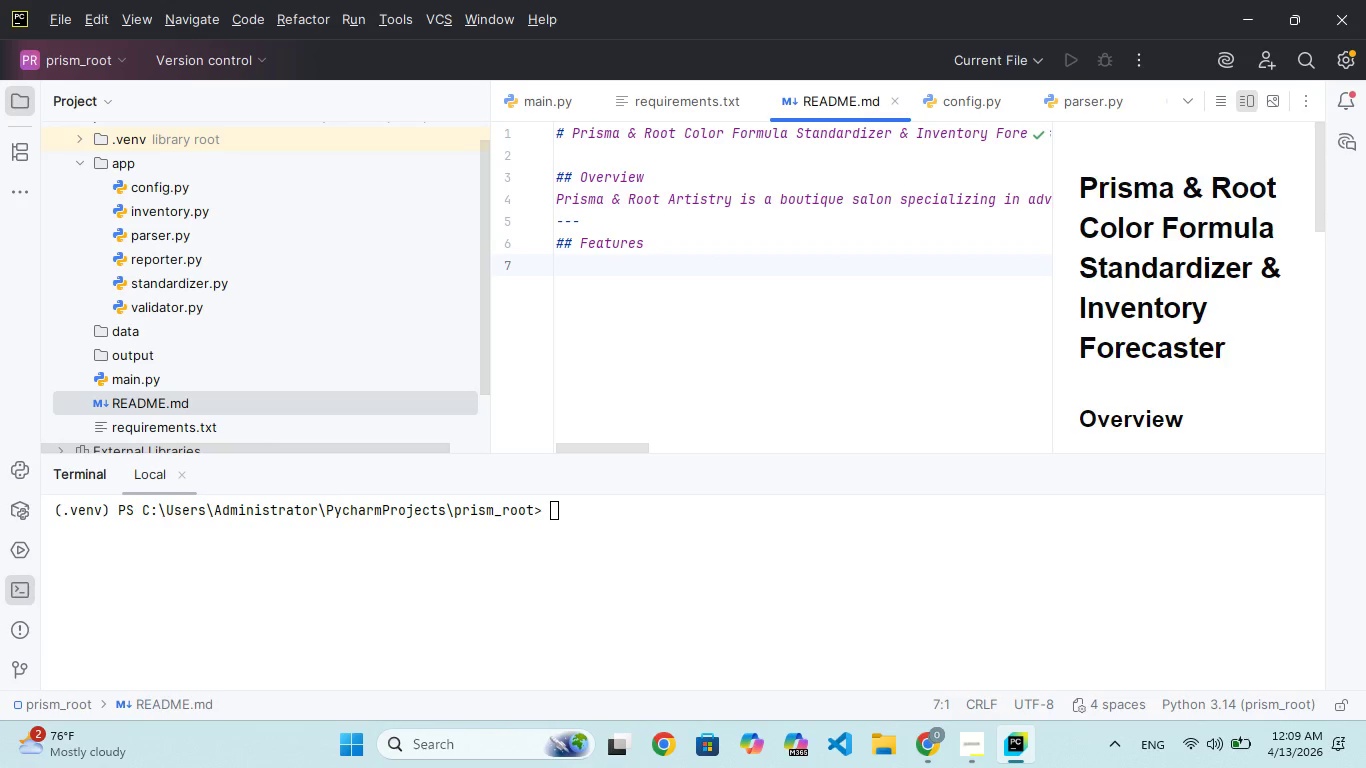 
key(Enter)
 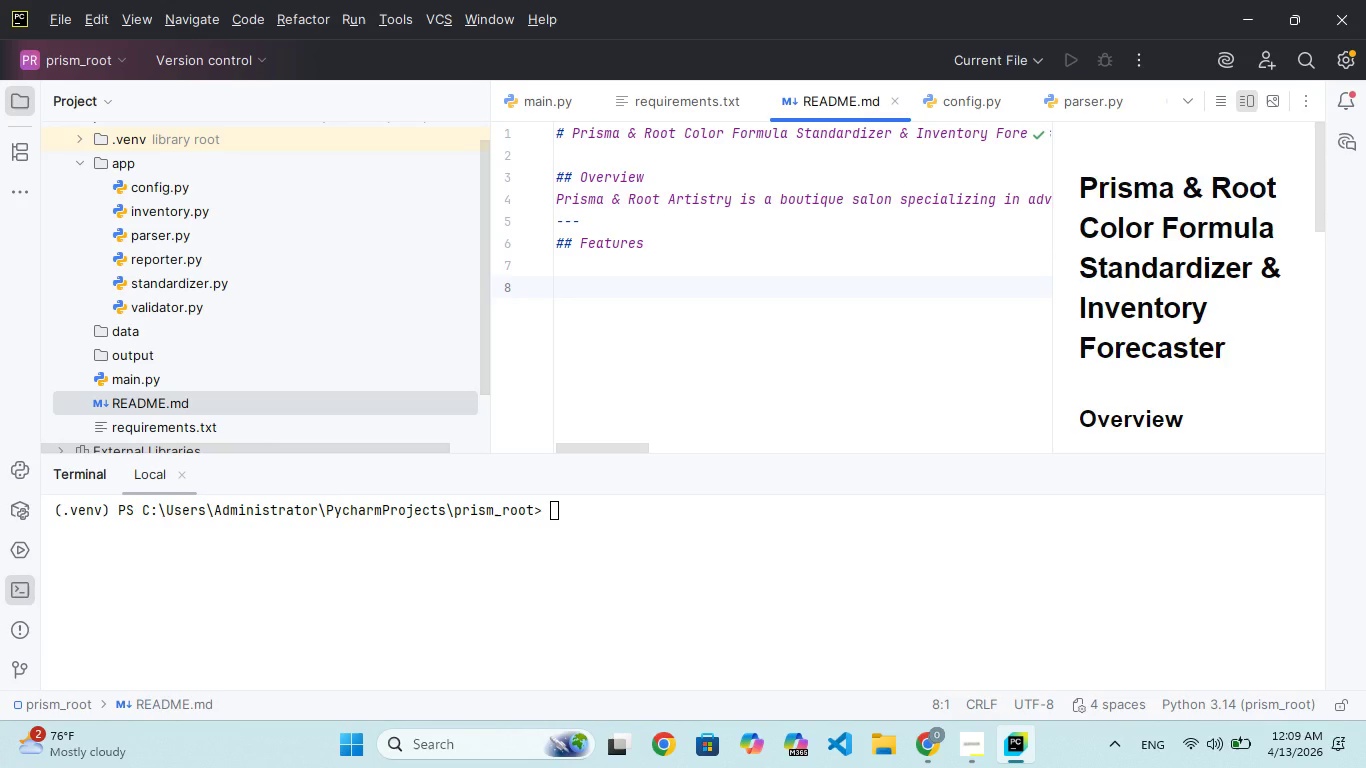 
type(- Dta Standardization)
 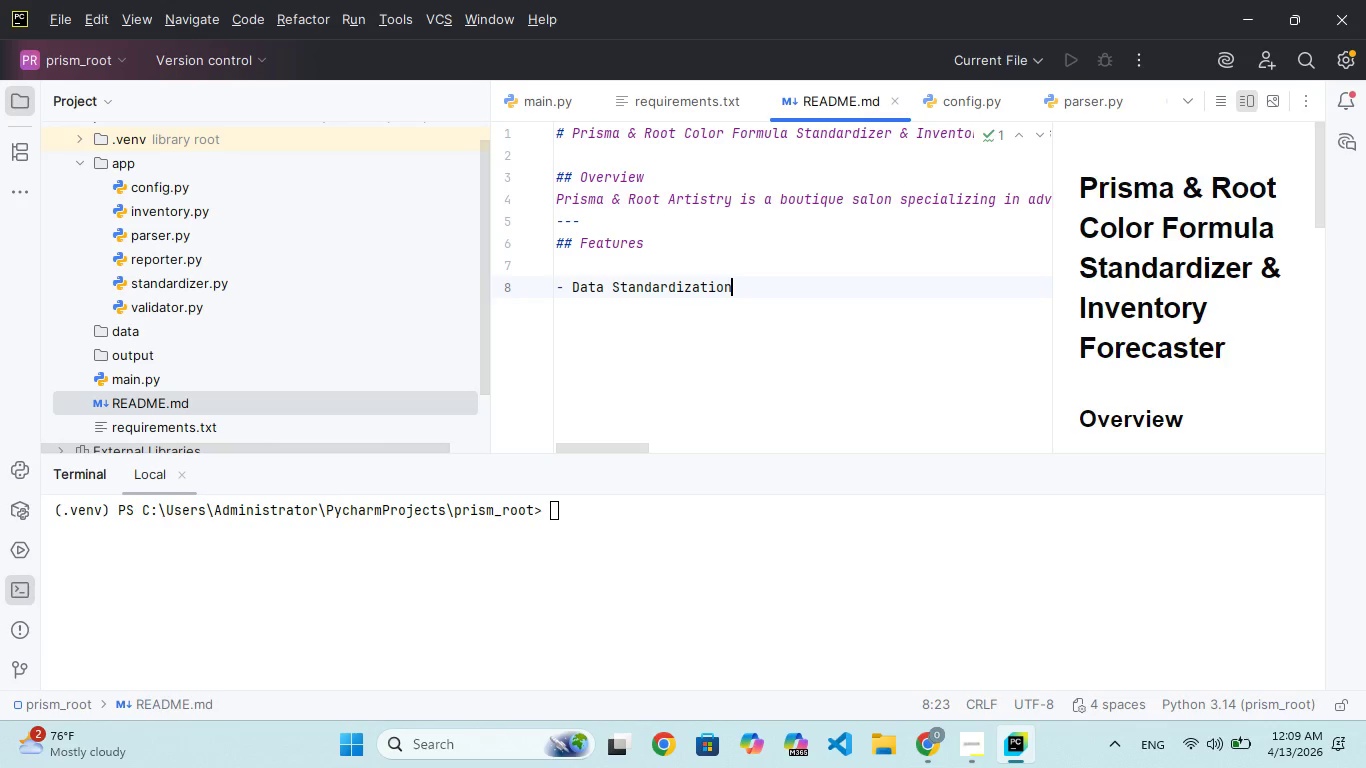 
key(Enter)
 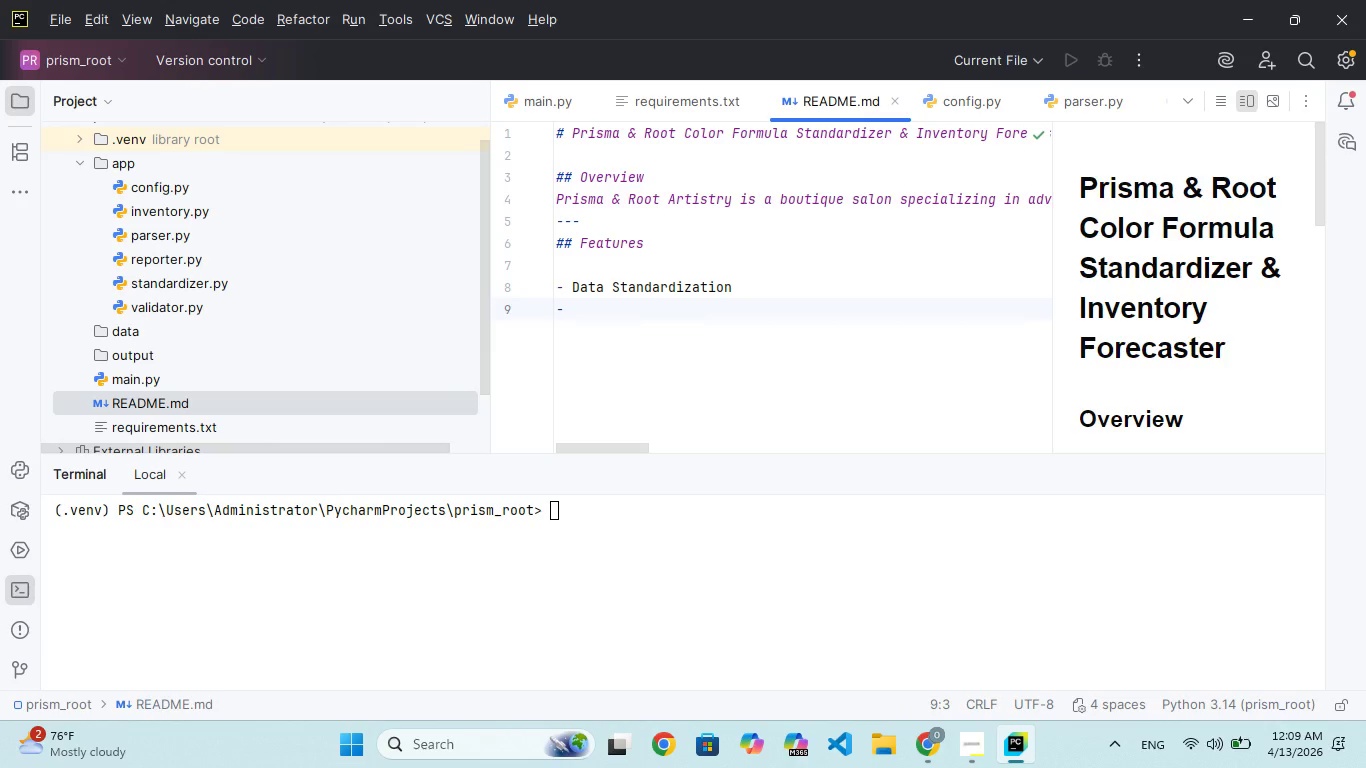 
type(Parser messy formula logd)
key(Backspace)
key(Backspace)
key(Backspace)
type(gs intostructured format )
 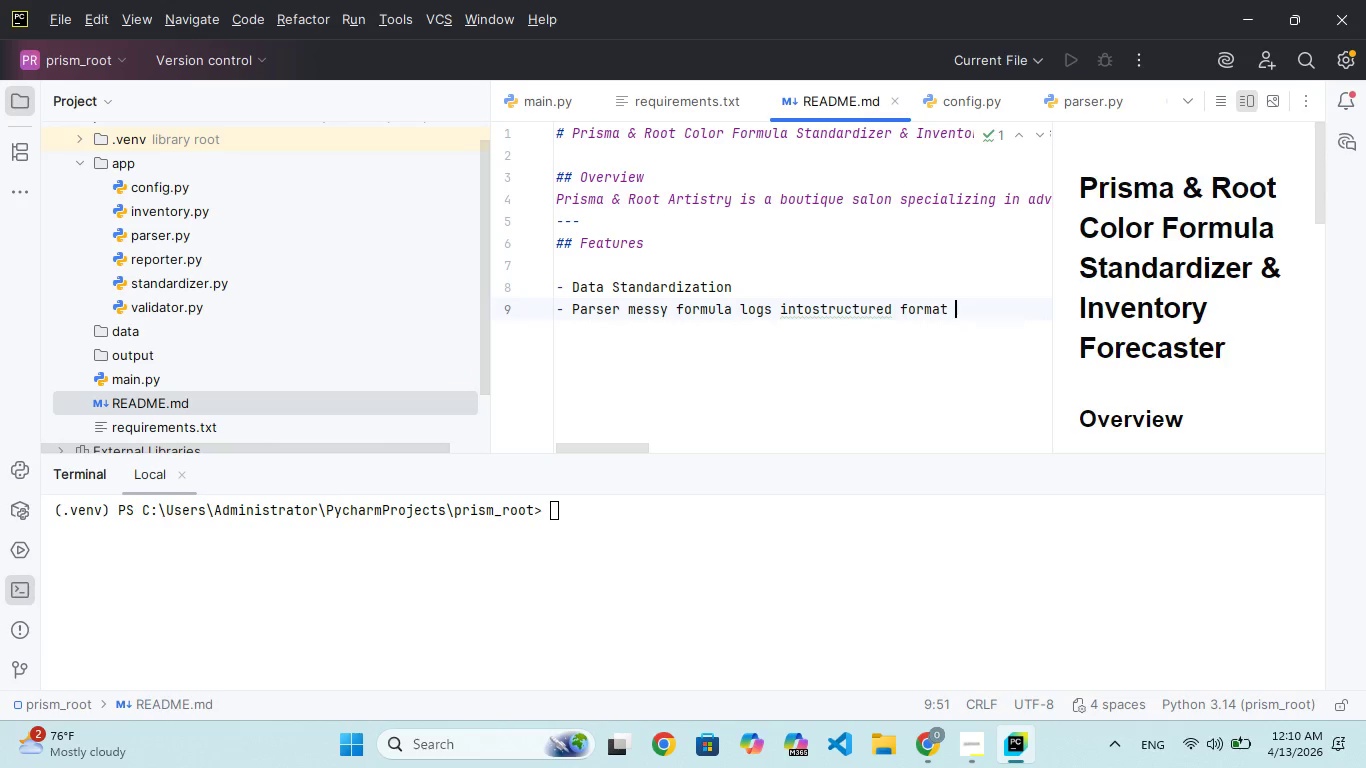 
hold_key(key=ArrowLeft, duration=0.97)
 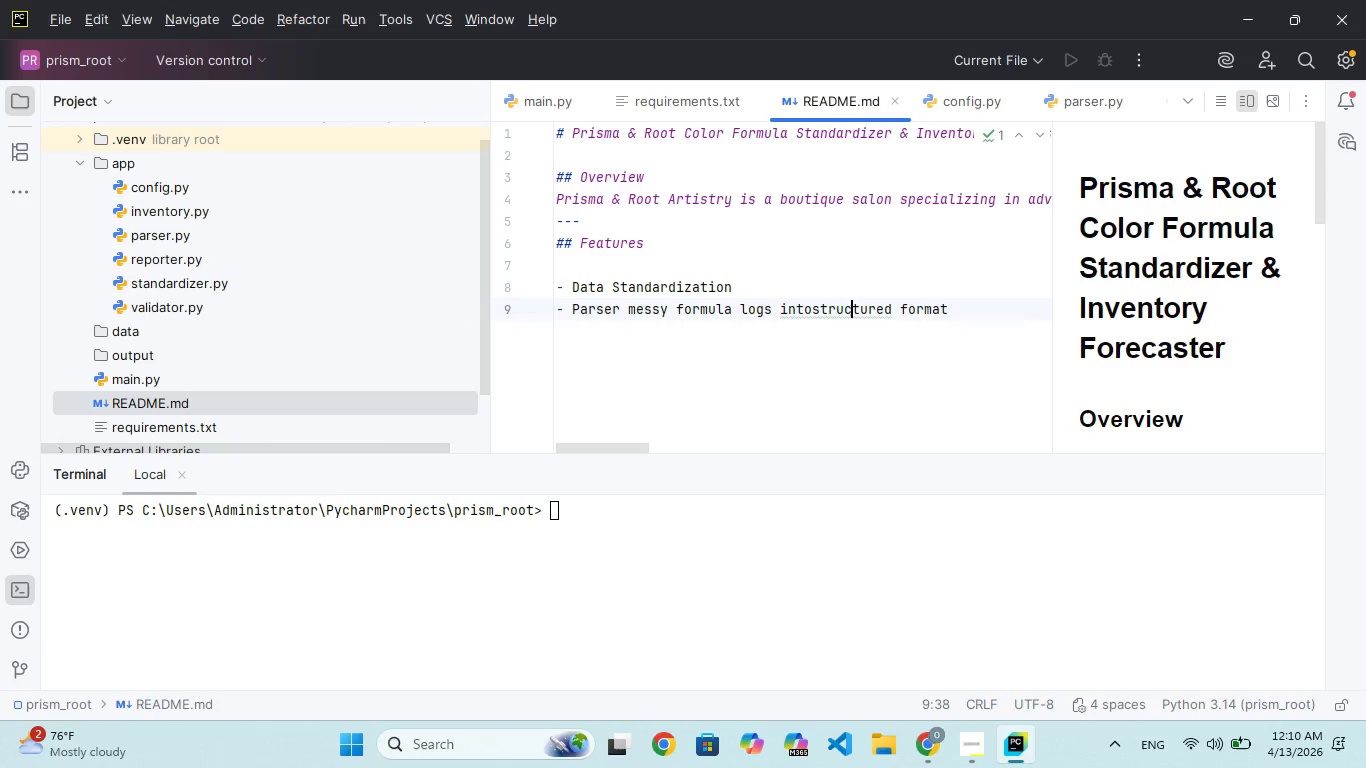 
key(ArrowLeft)
 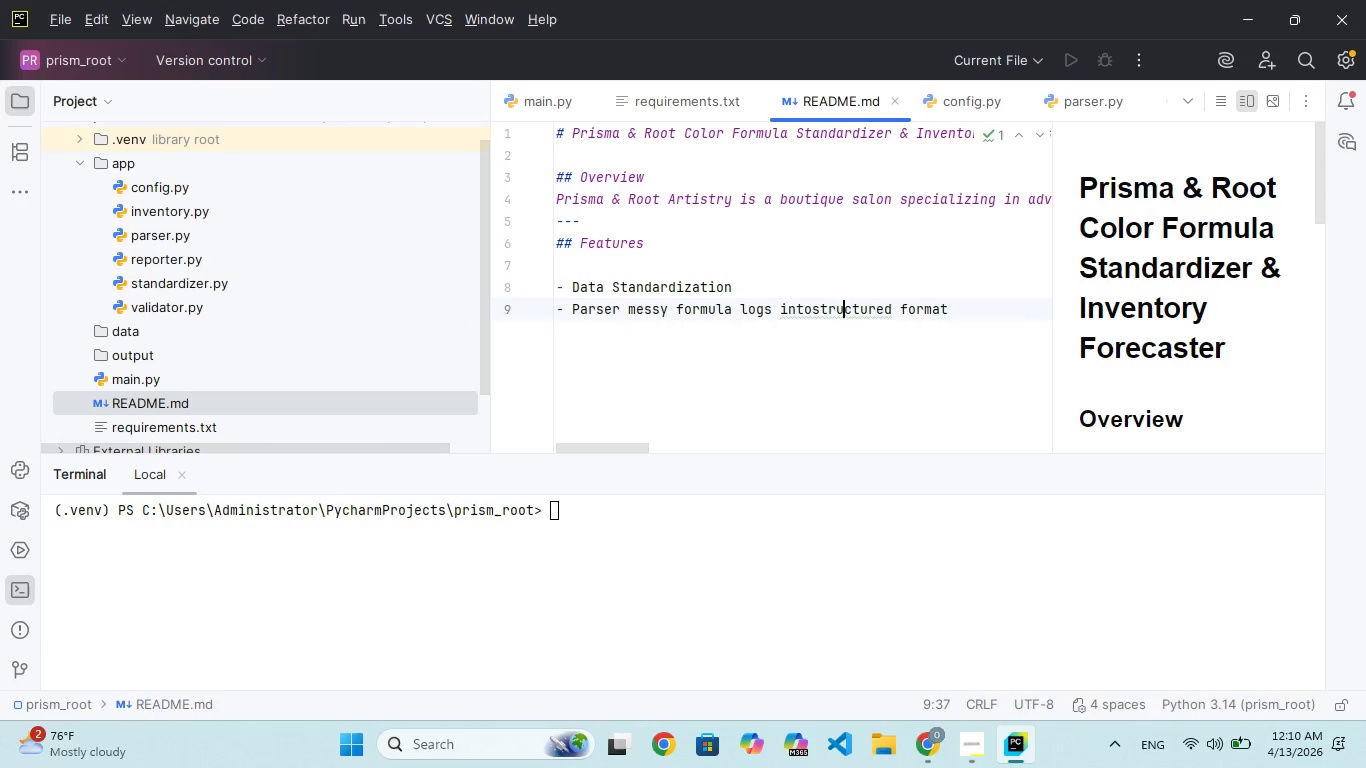 
key(ArrowLeft)
 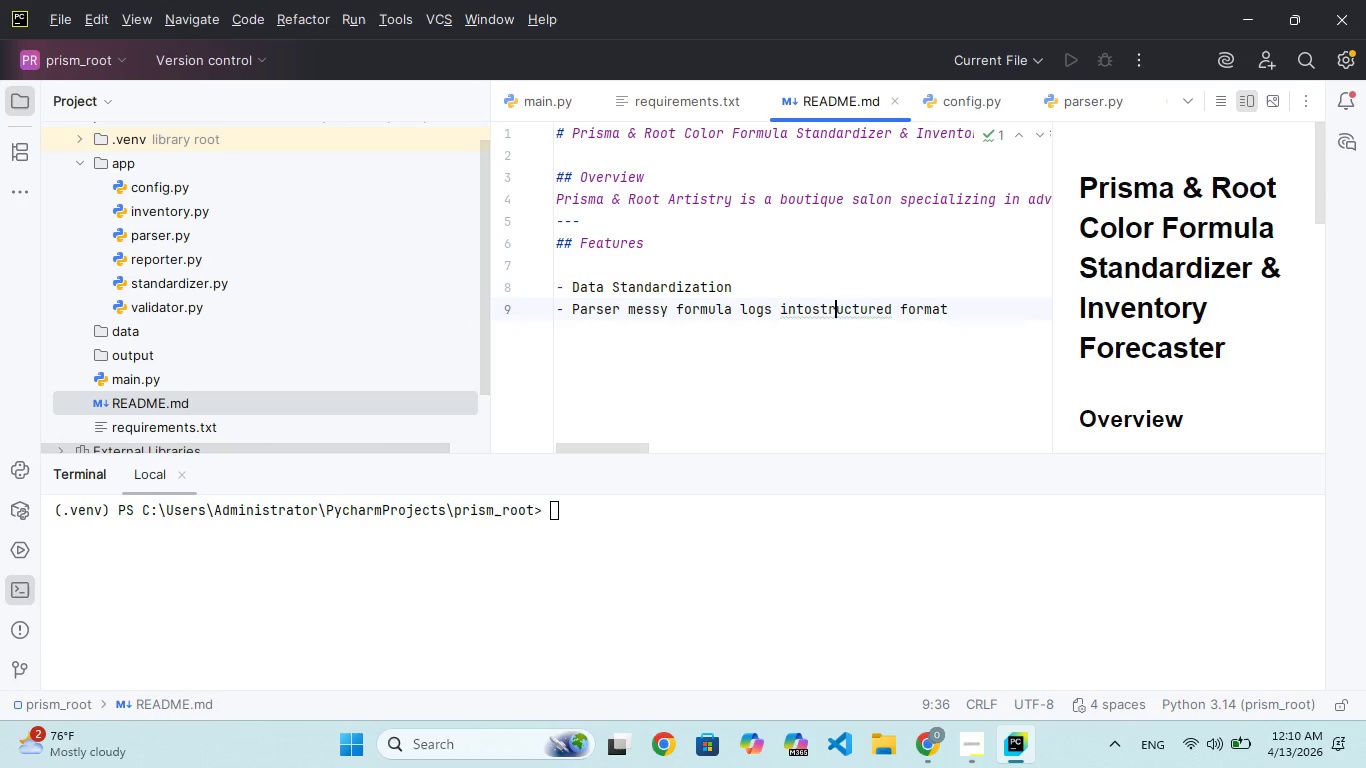 
key(ArrowLeft)
 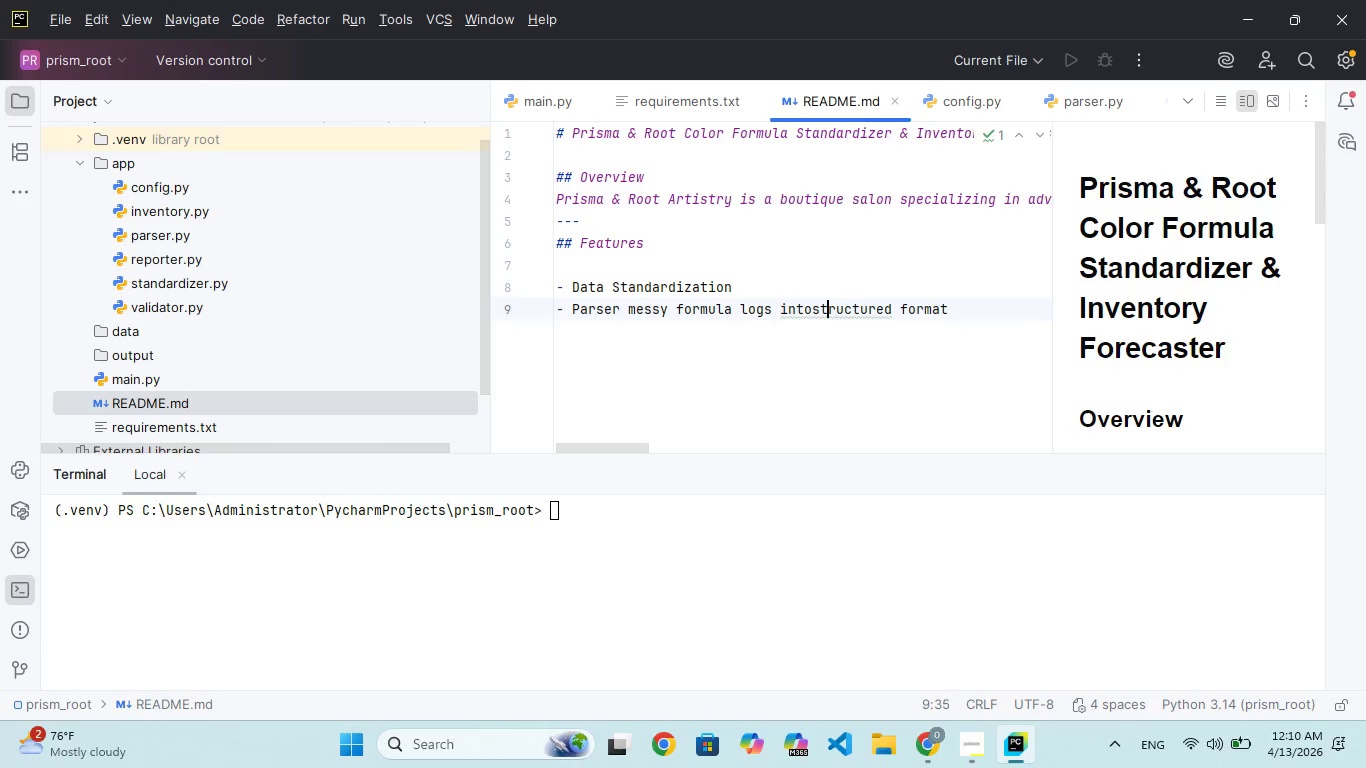 
key(ArrowLeft)
 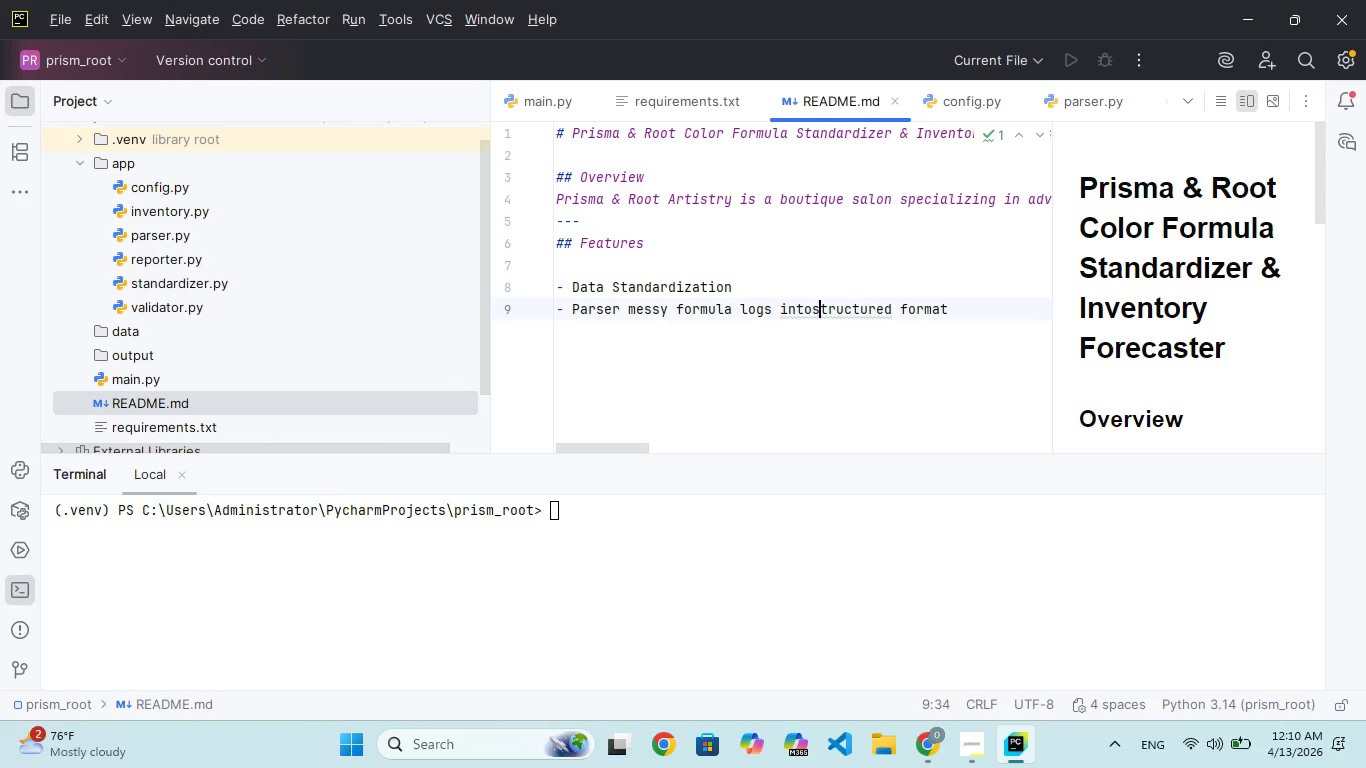 
key(ArrowLeft)
 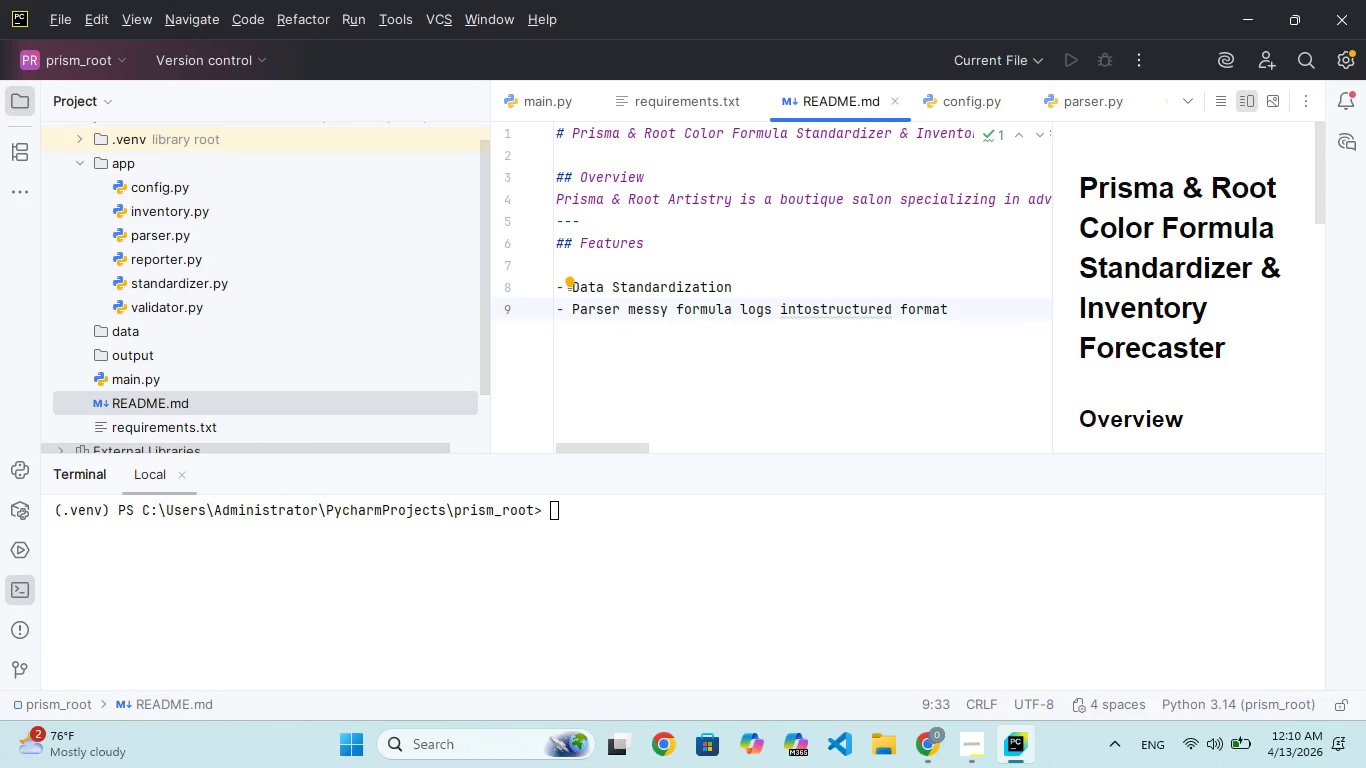 
wait(6.36)
 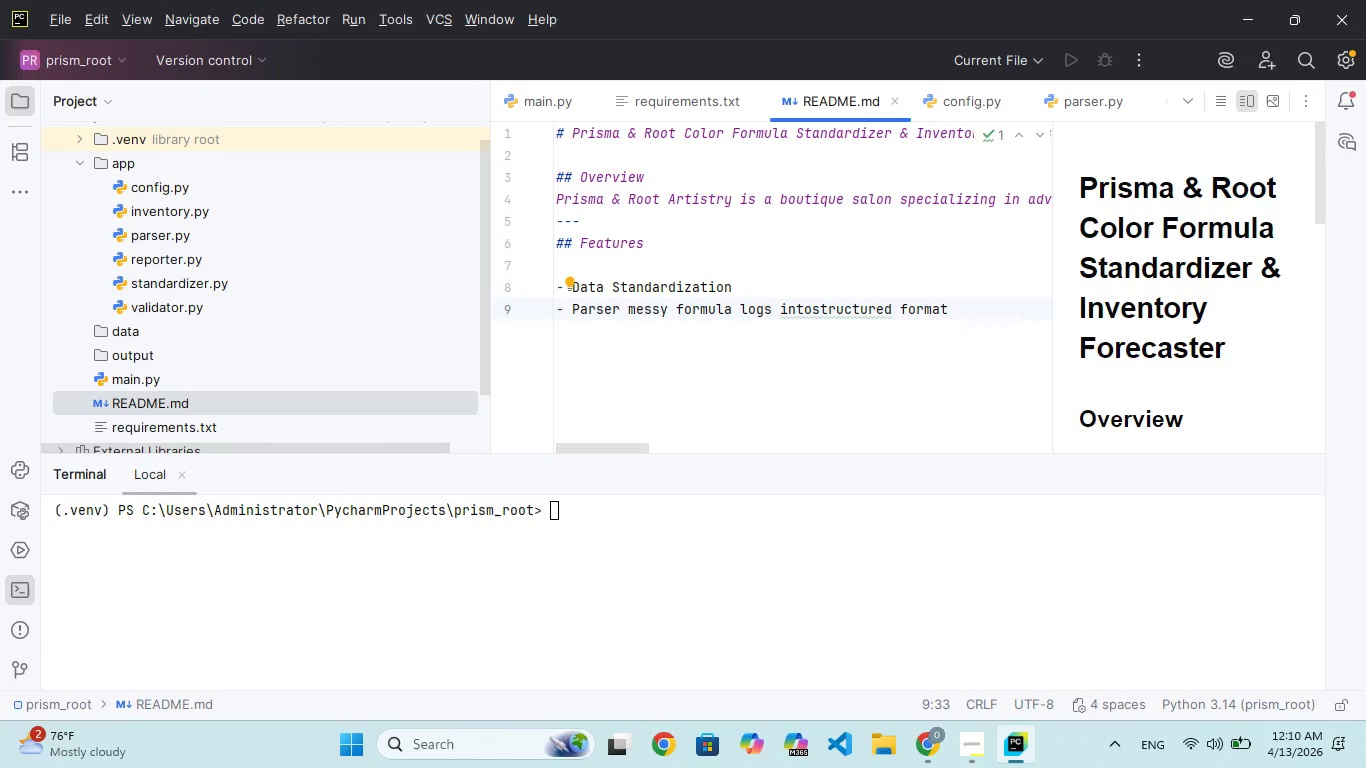 
key(Space)
 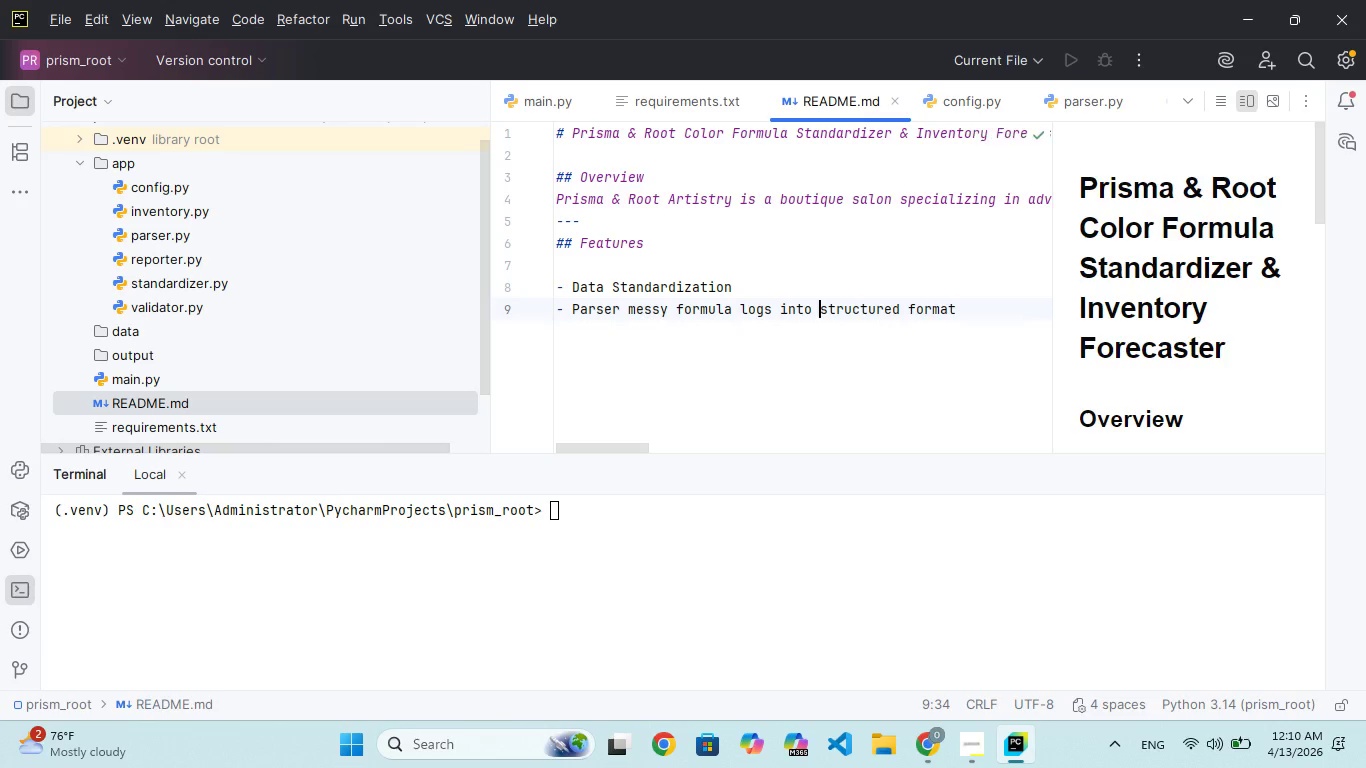 
hold_key(key=ArrowRight, duration=0.84)
 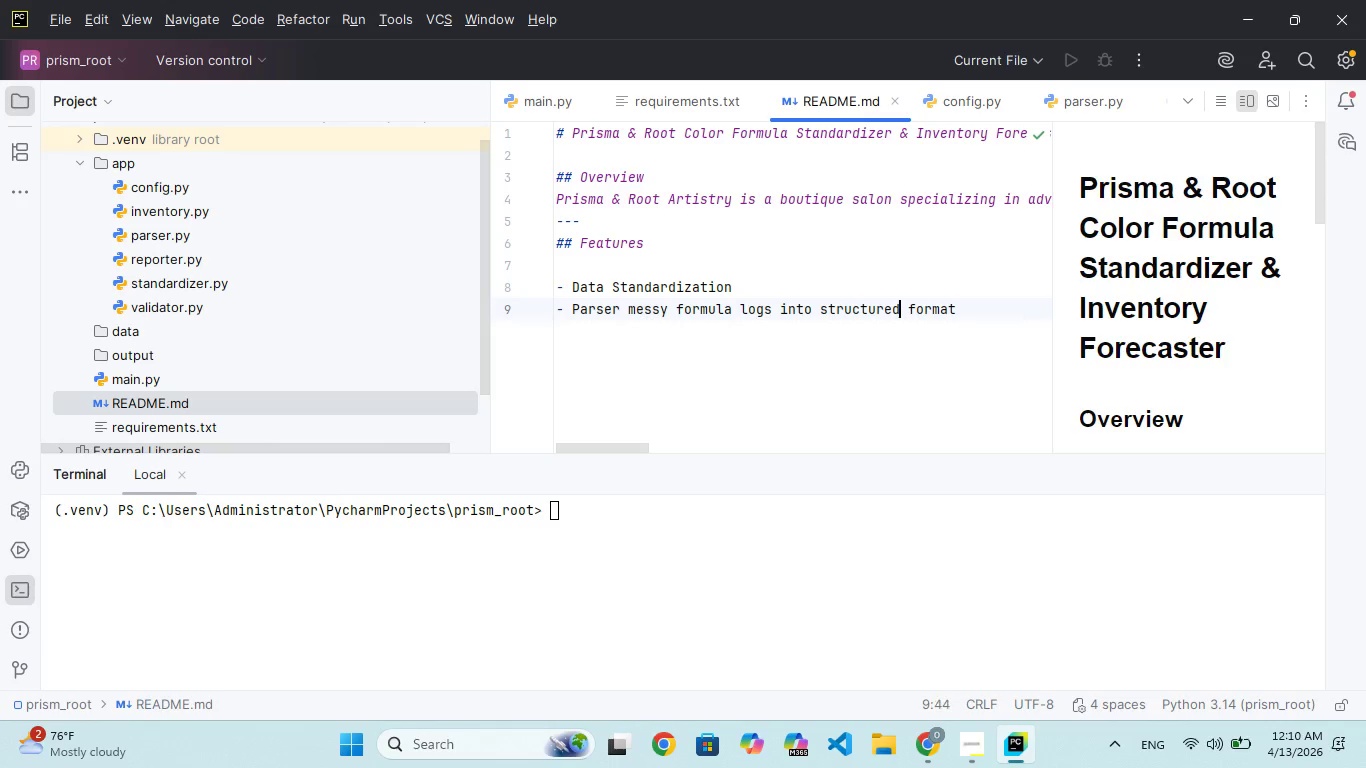 
key(ArrowRight)
 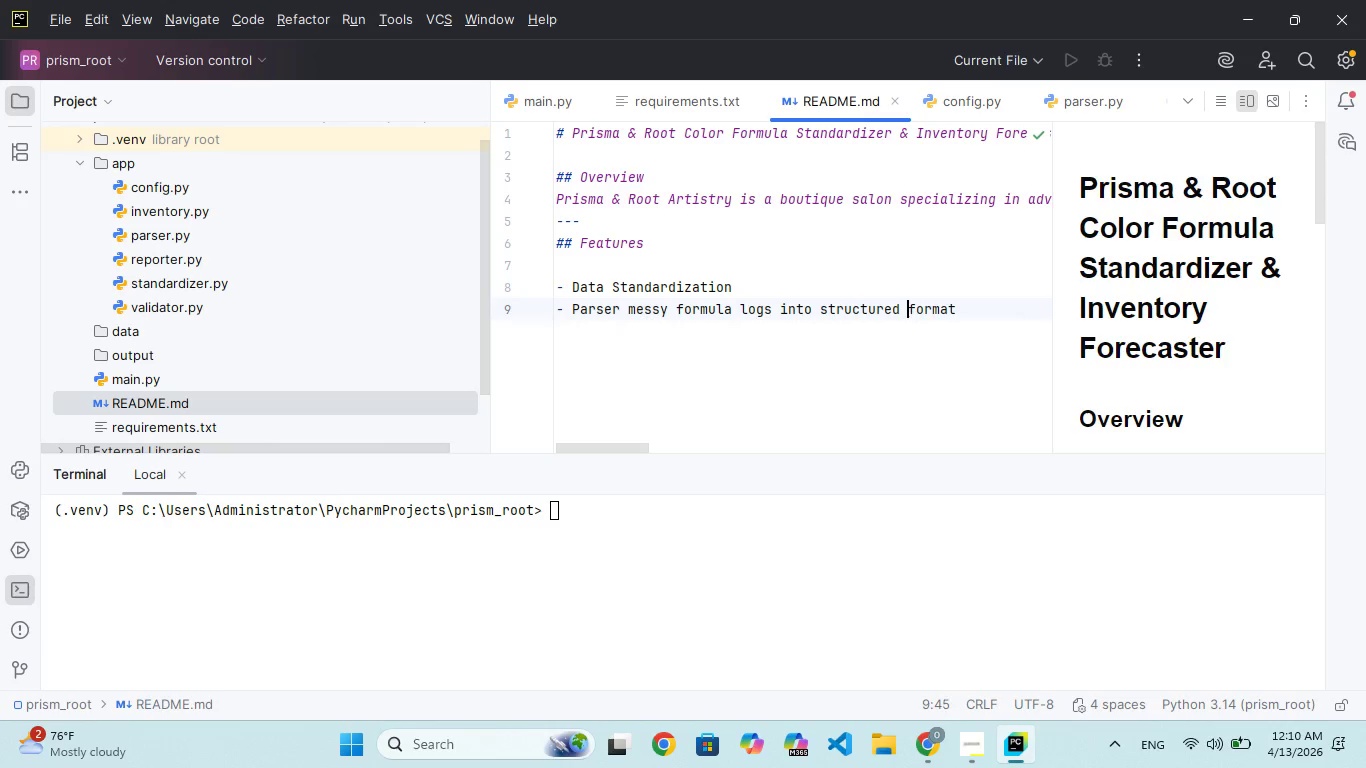 
hold_key(key=ArrowRight, duration=0.59)
 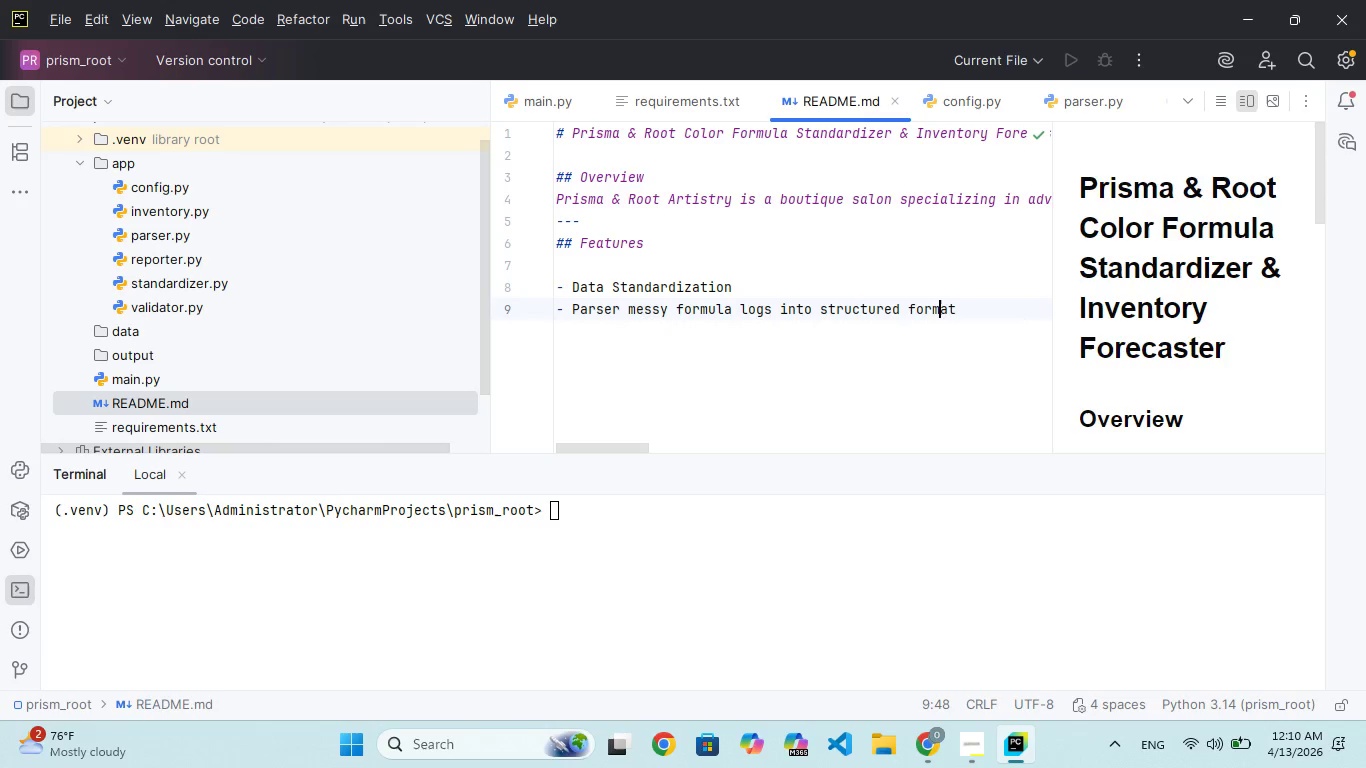 
key(ArrowRight)
 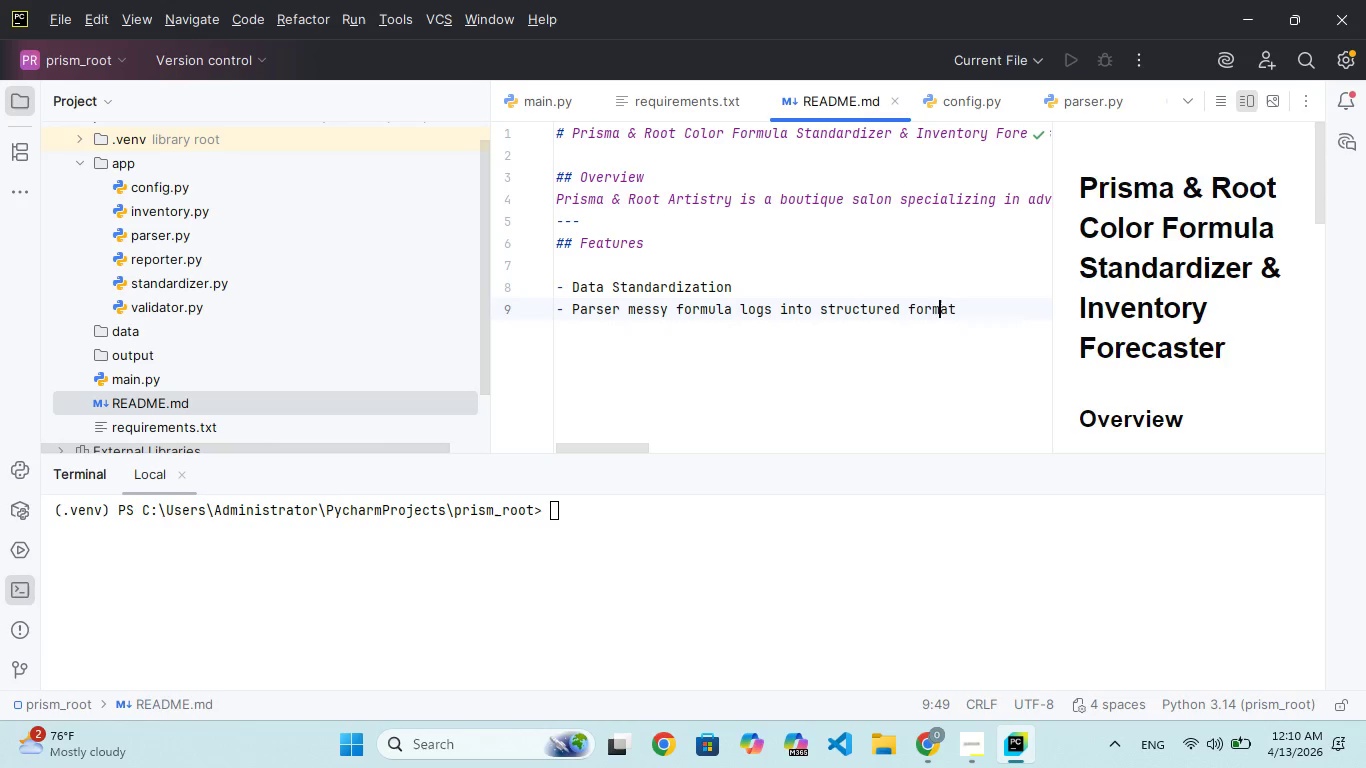 
key(ArrowRight)
 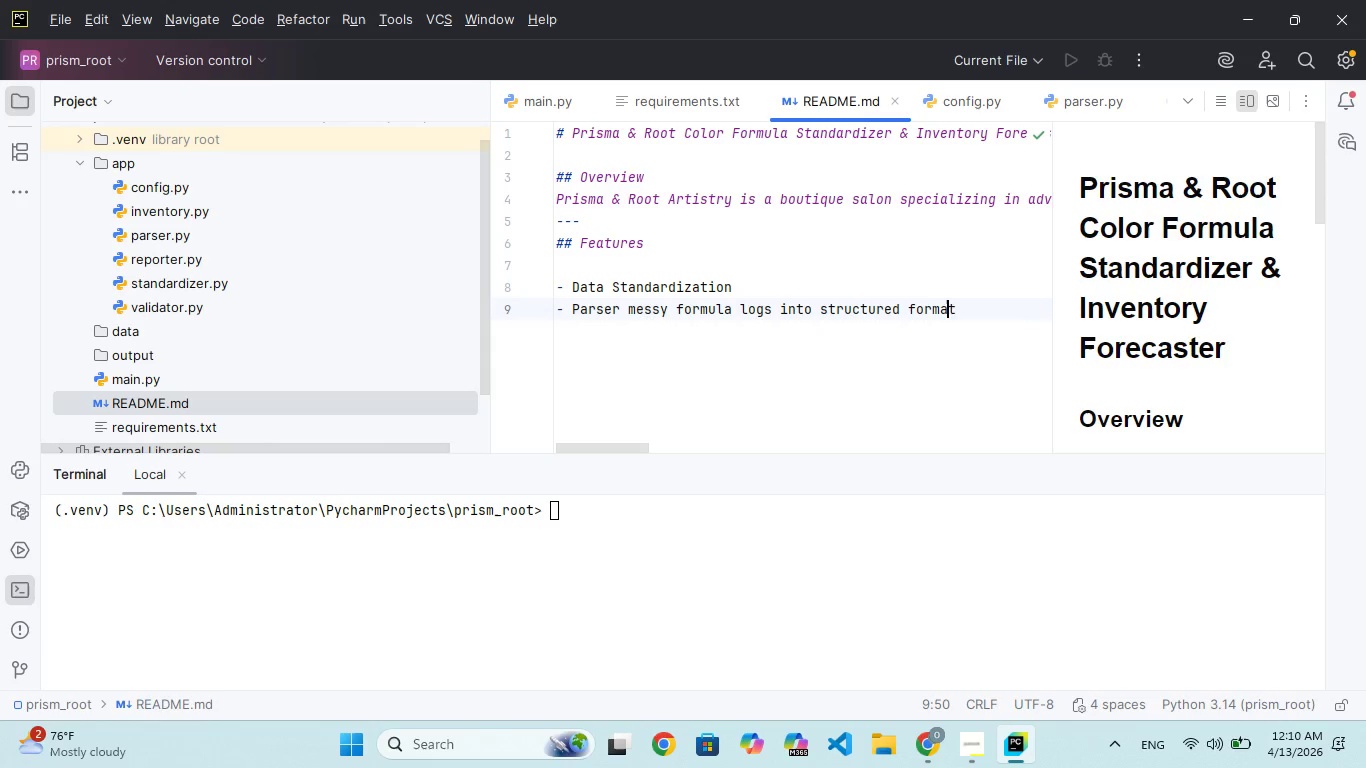 
key(ArrowRight)
 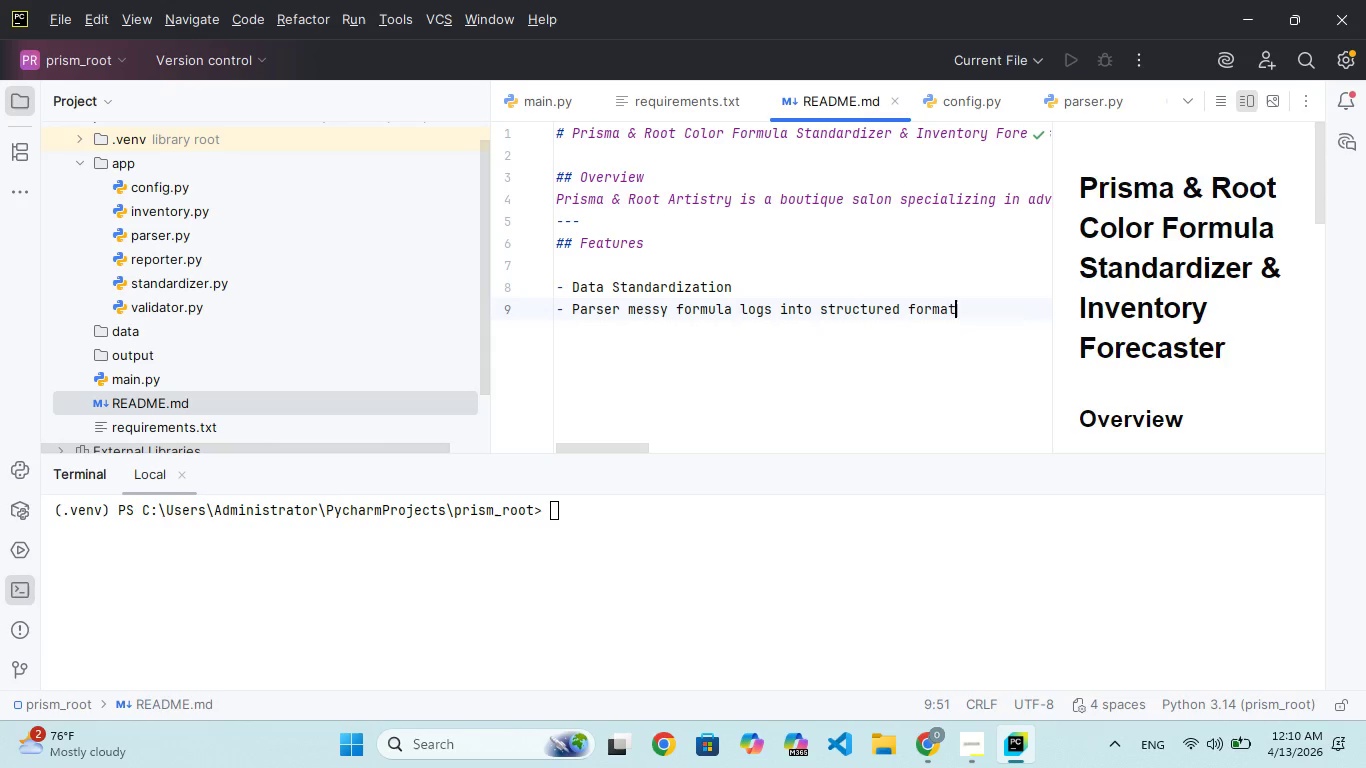 
key(ArrowRight)
 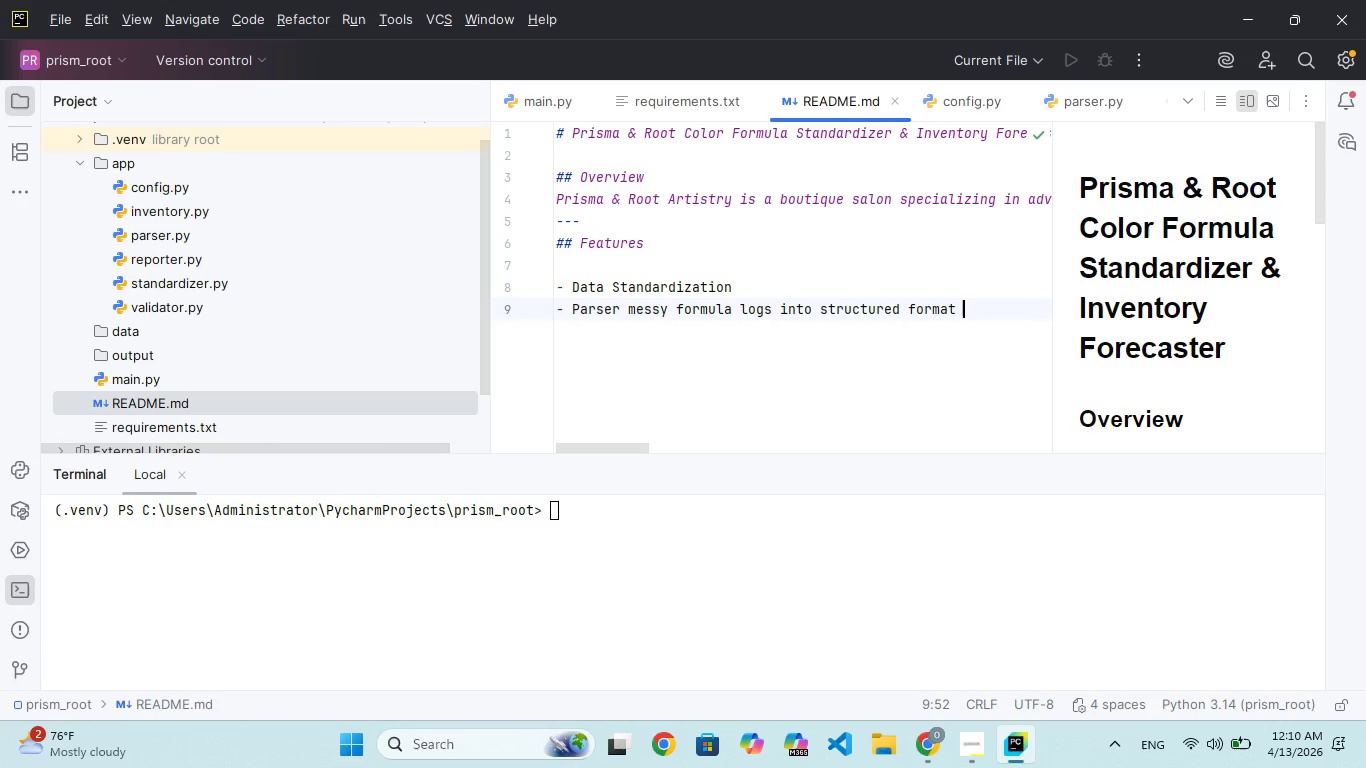 
type(using)
 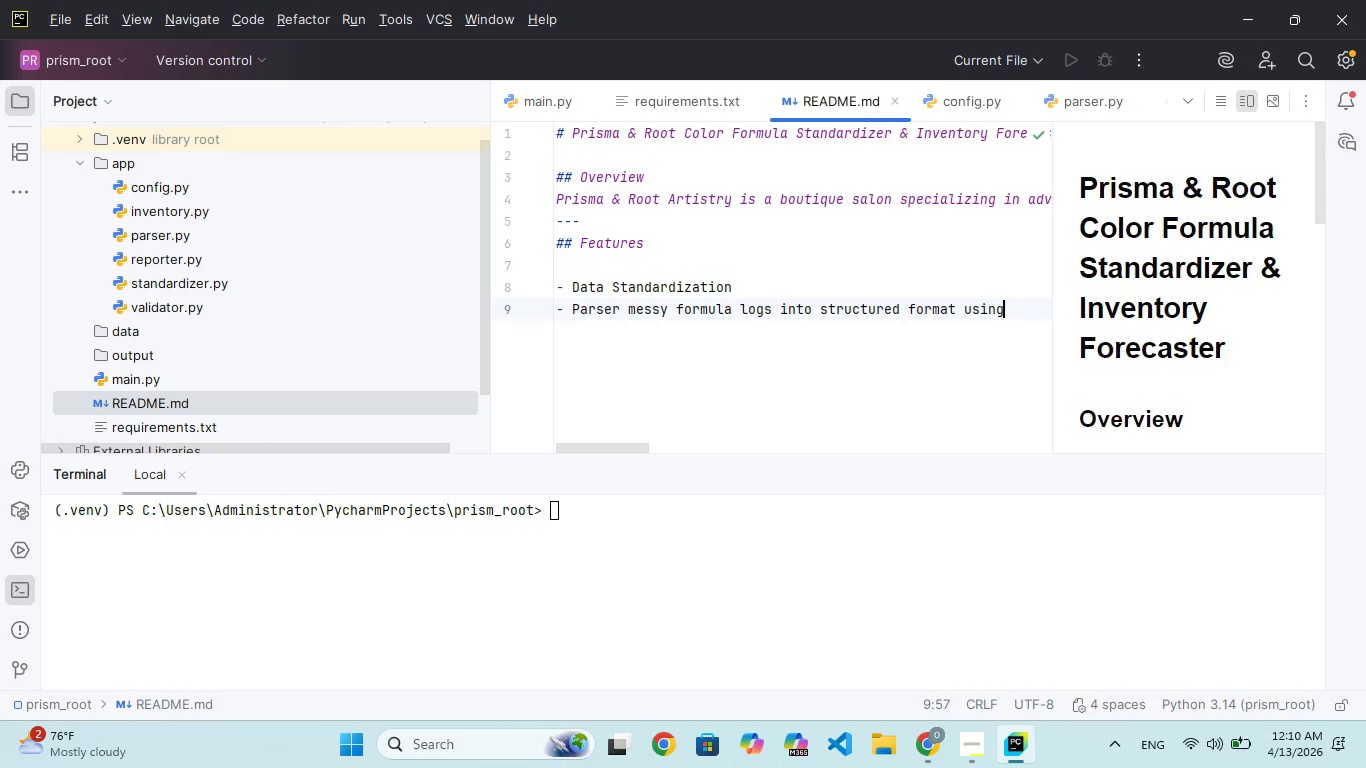 
type( rege)
 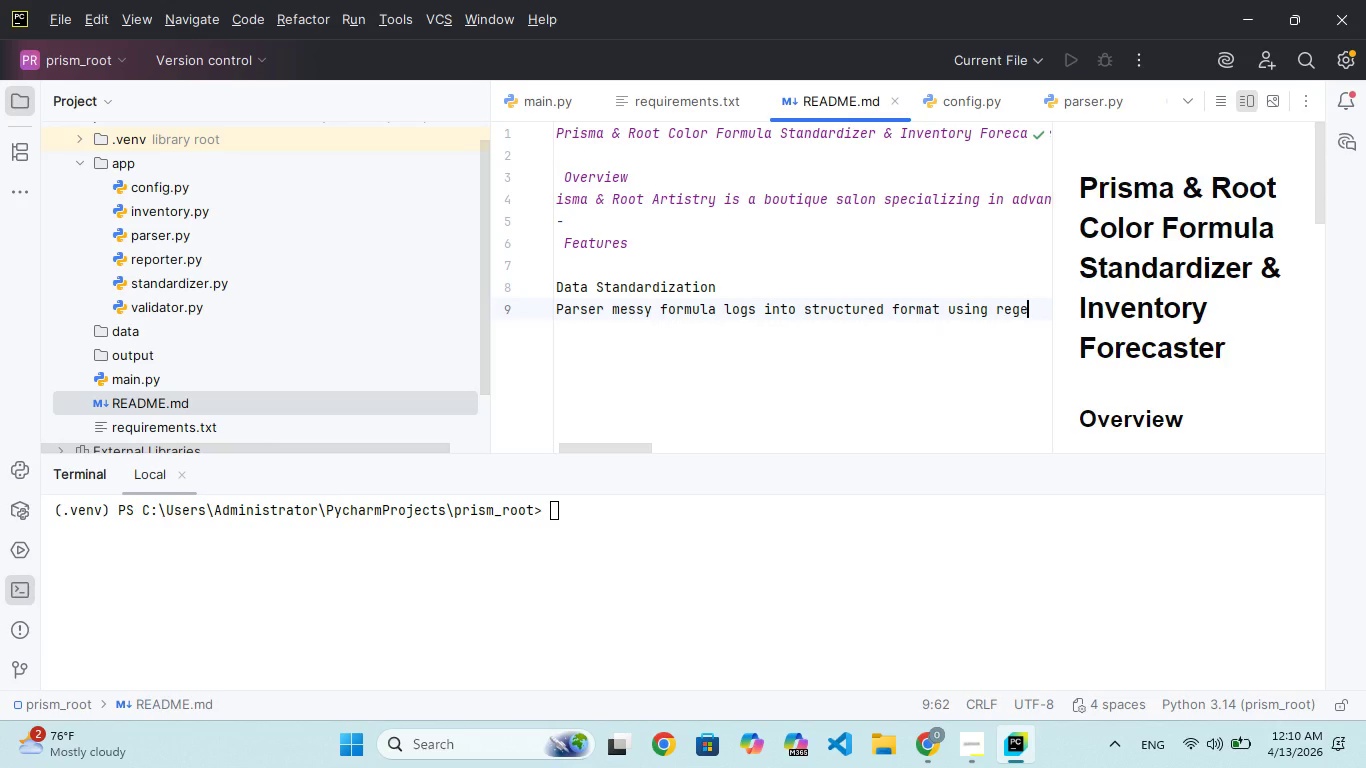 
key(X)
 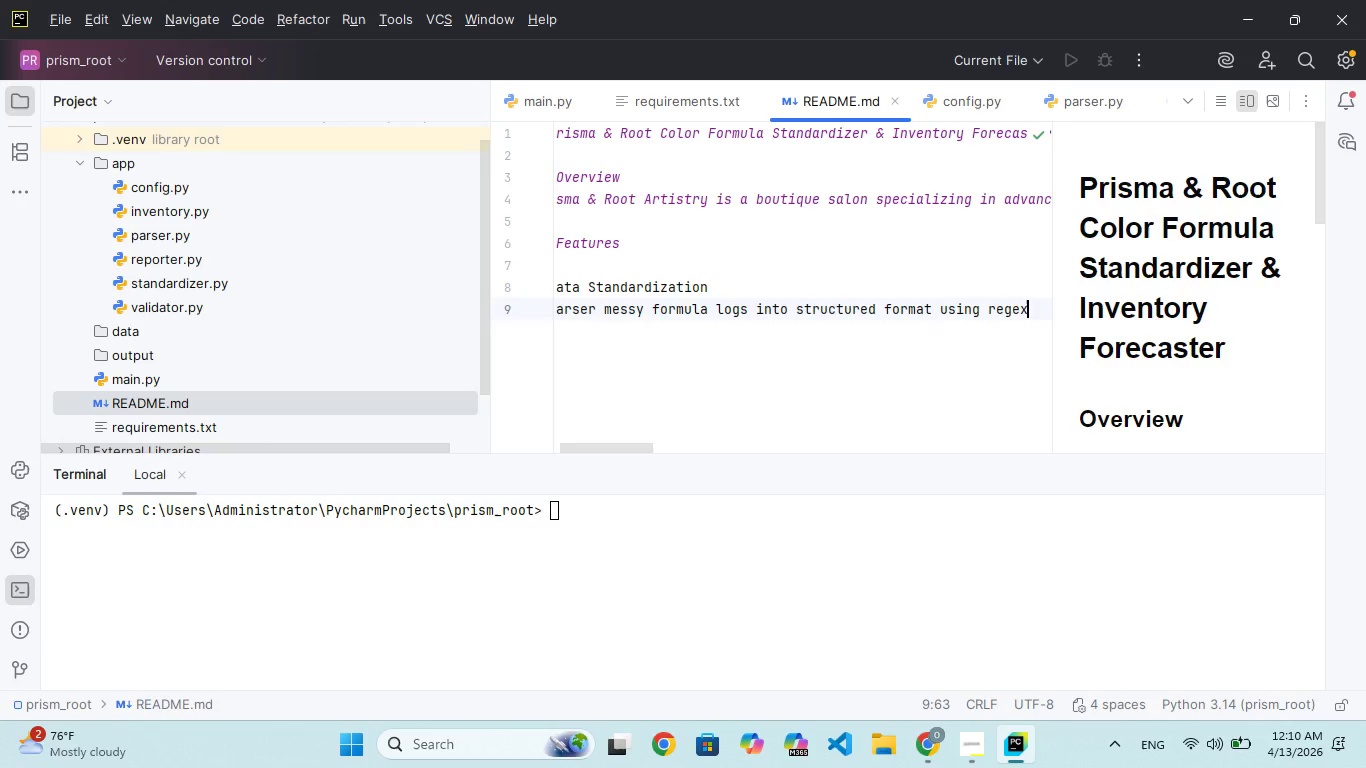 
key(Enter)
 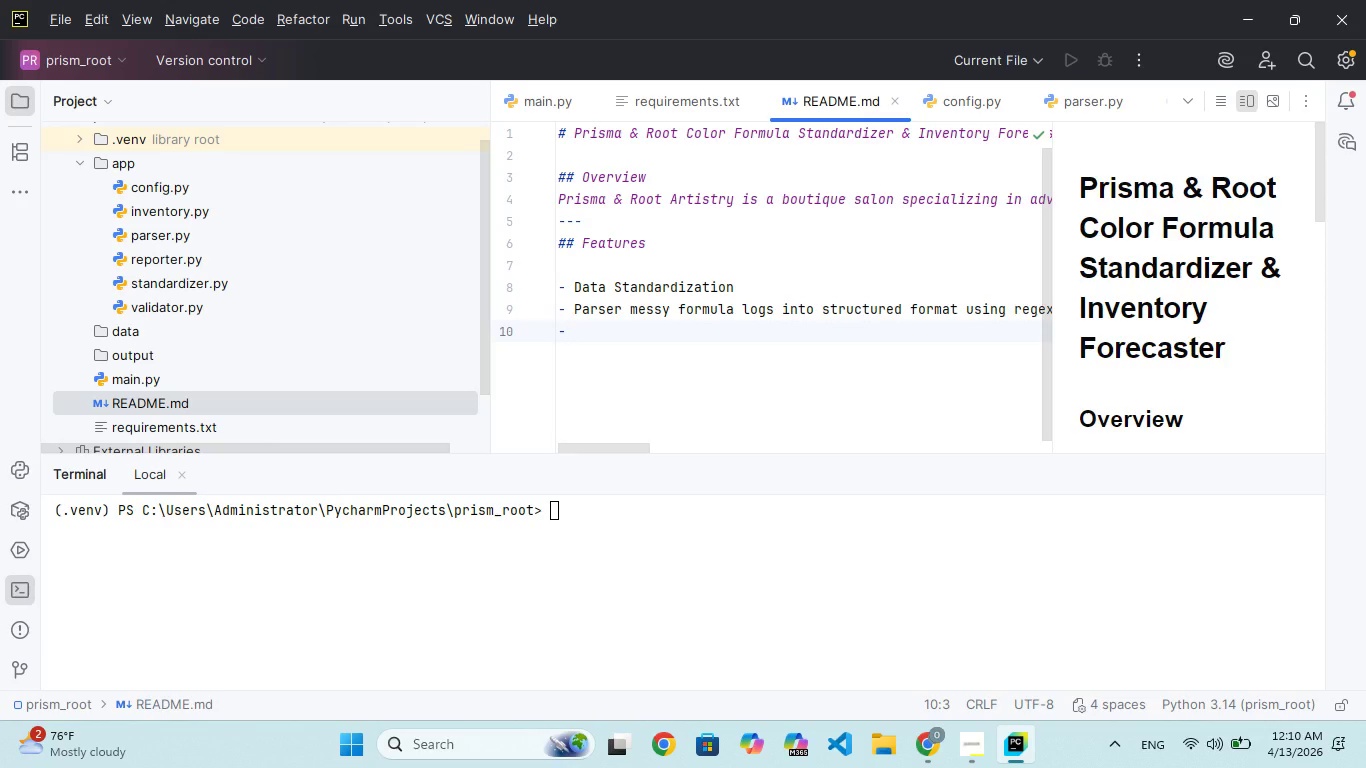 
wait(11.22)
 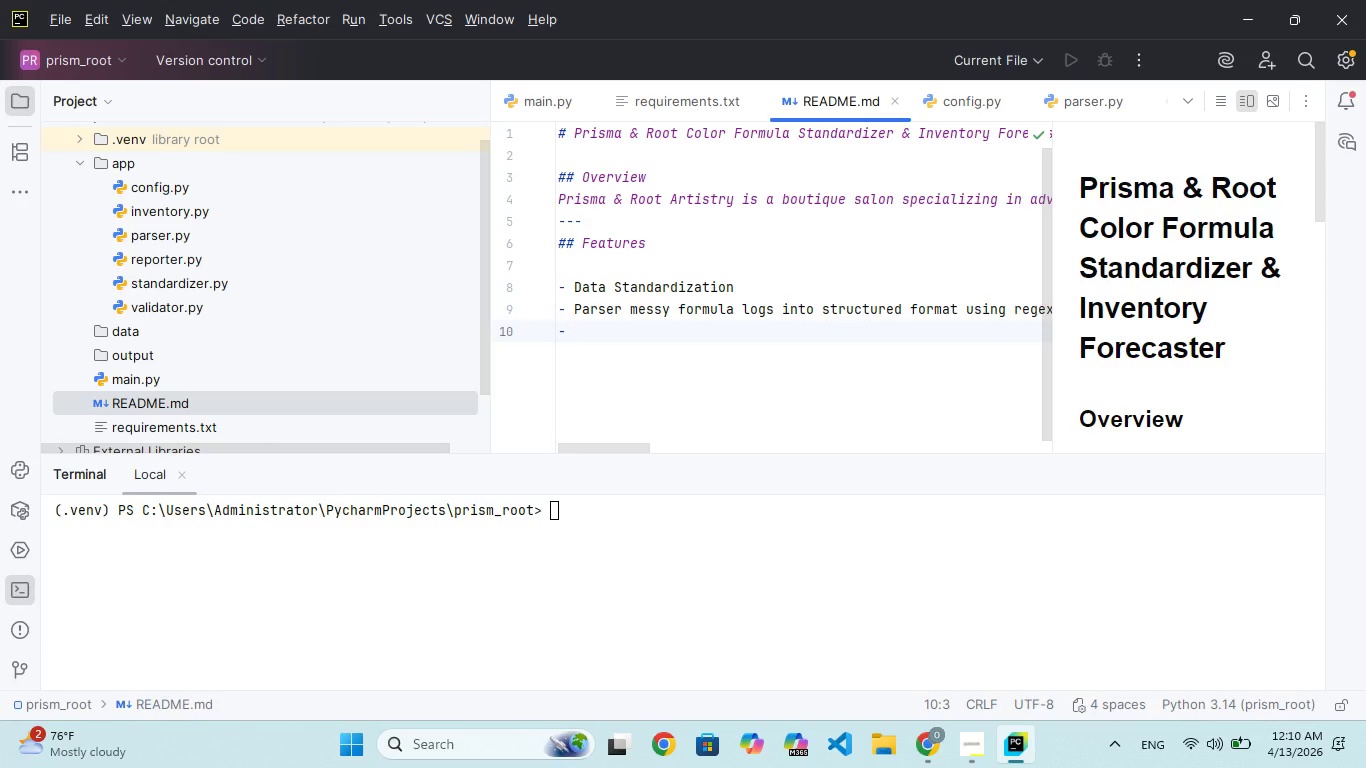 
key(Backspace)
 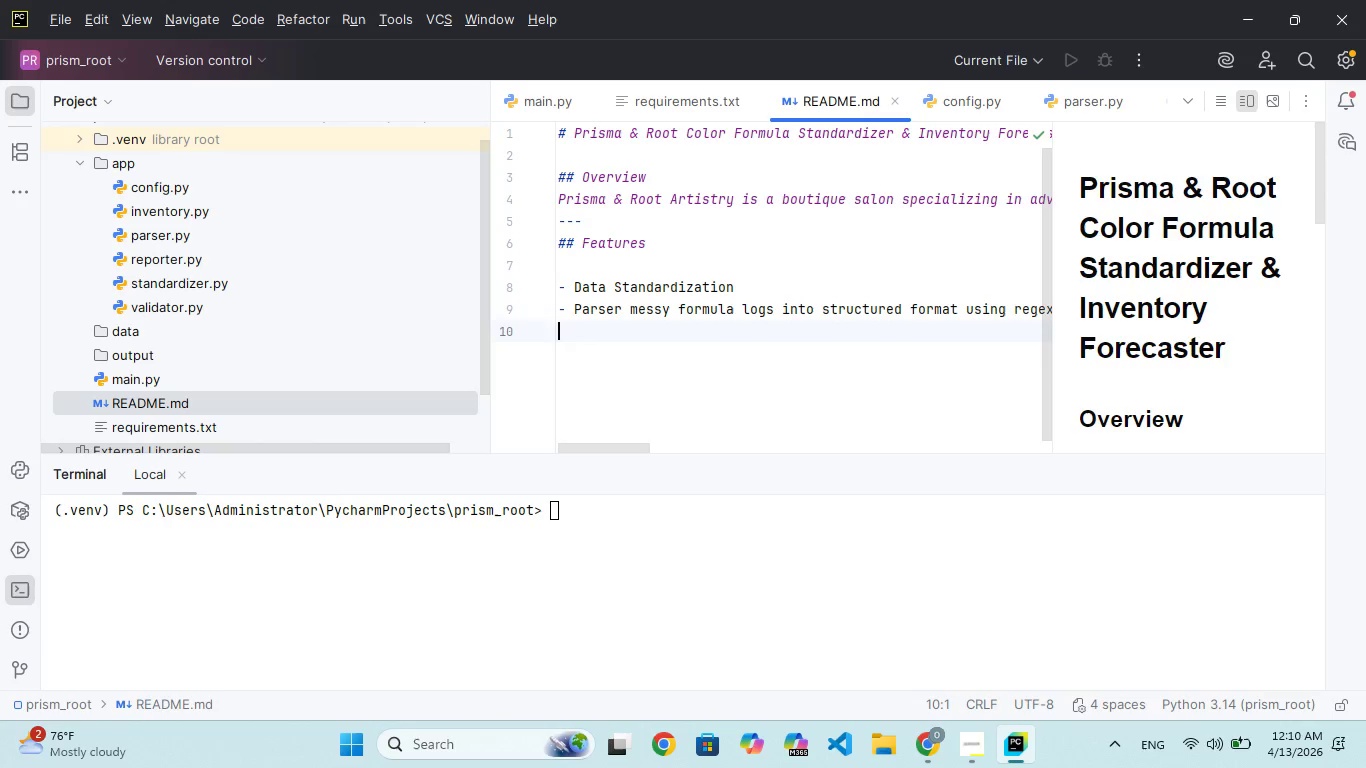 
key(Enter)
 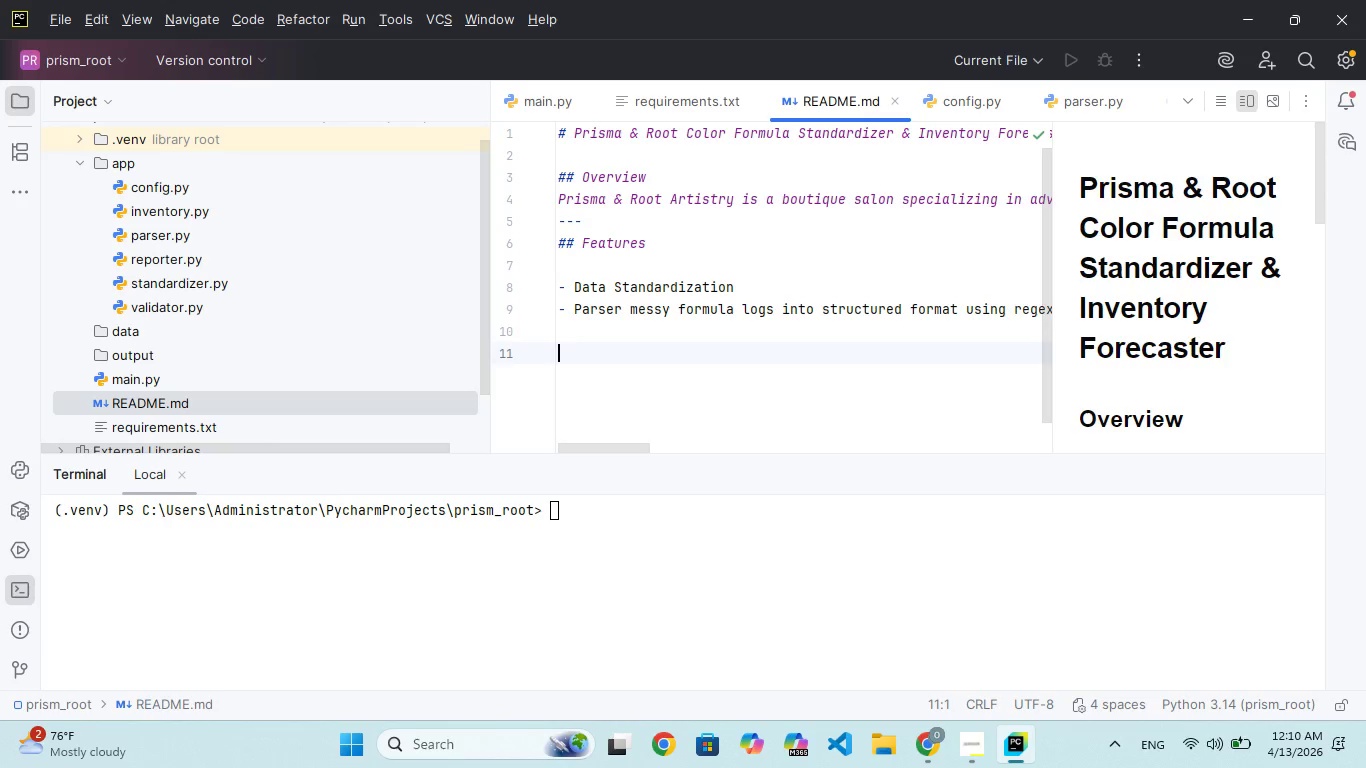 
type(## safety Validation)
 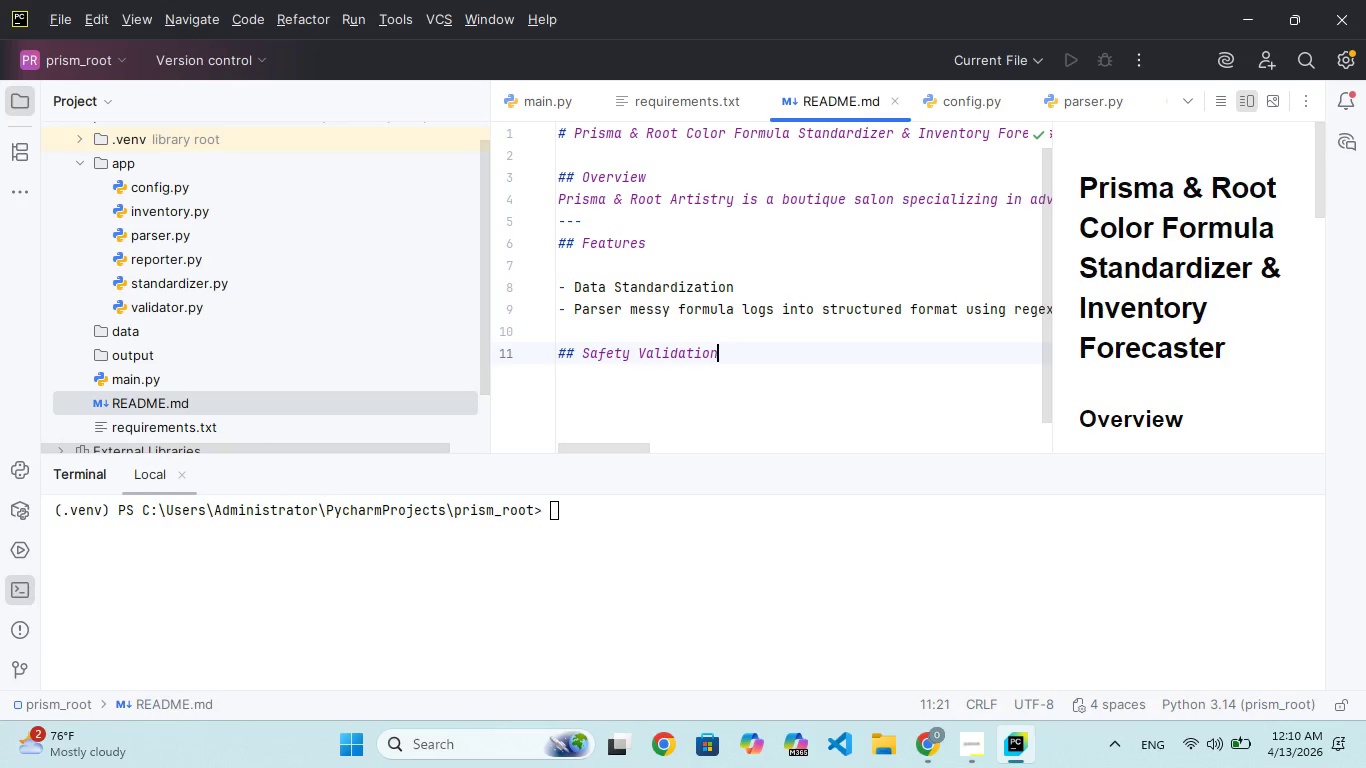 
hold_key(key=CapsLock, duration=0.31)
 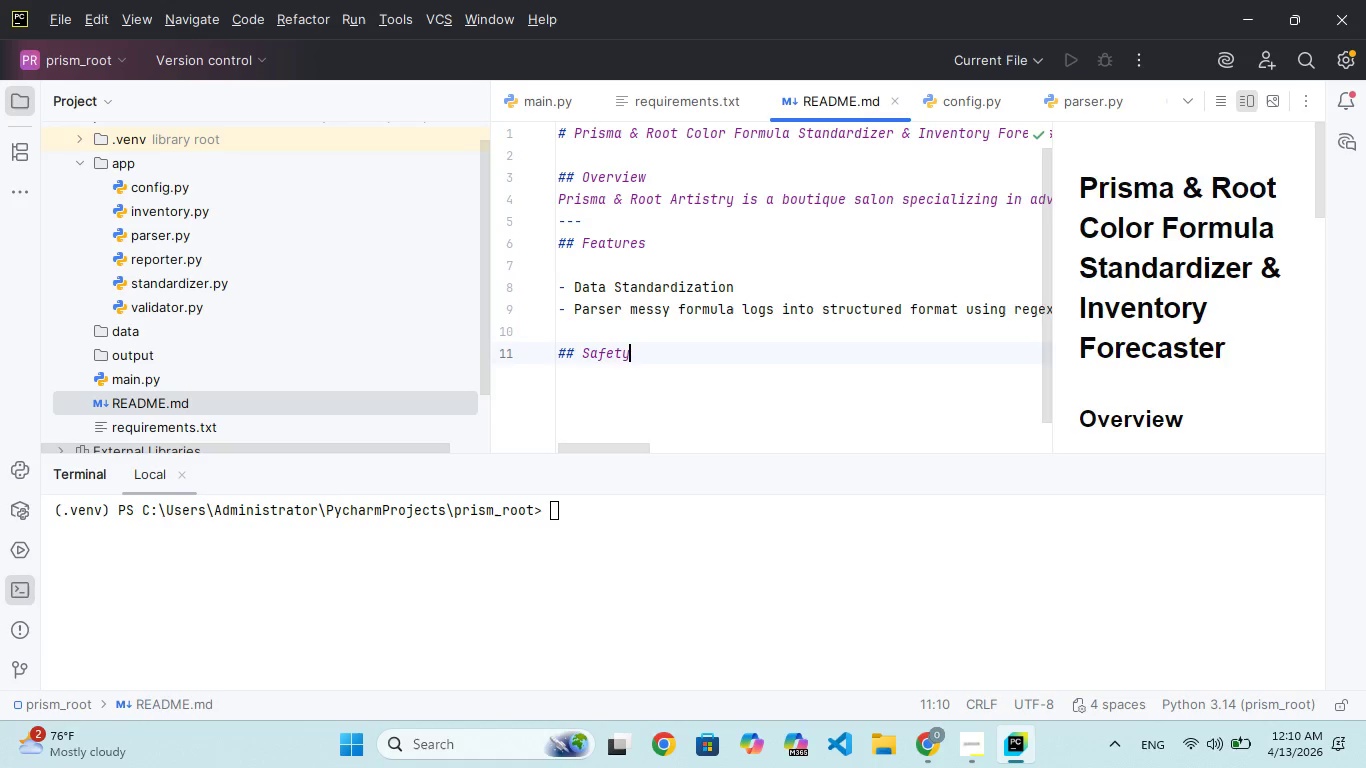 
key(Enter)
 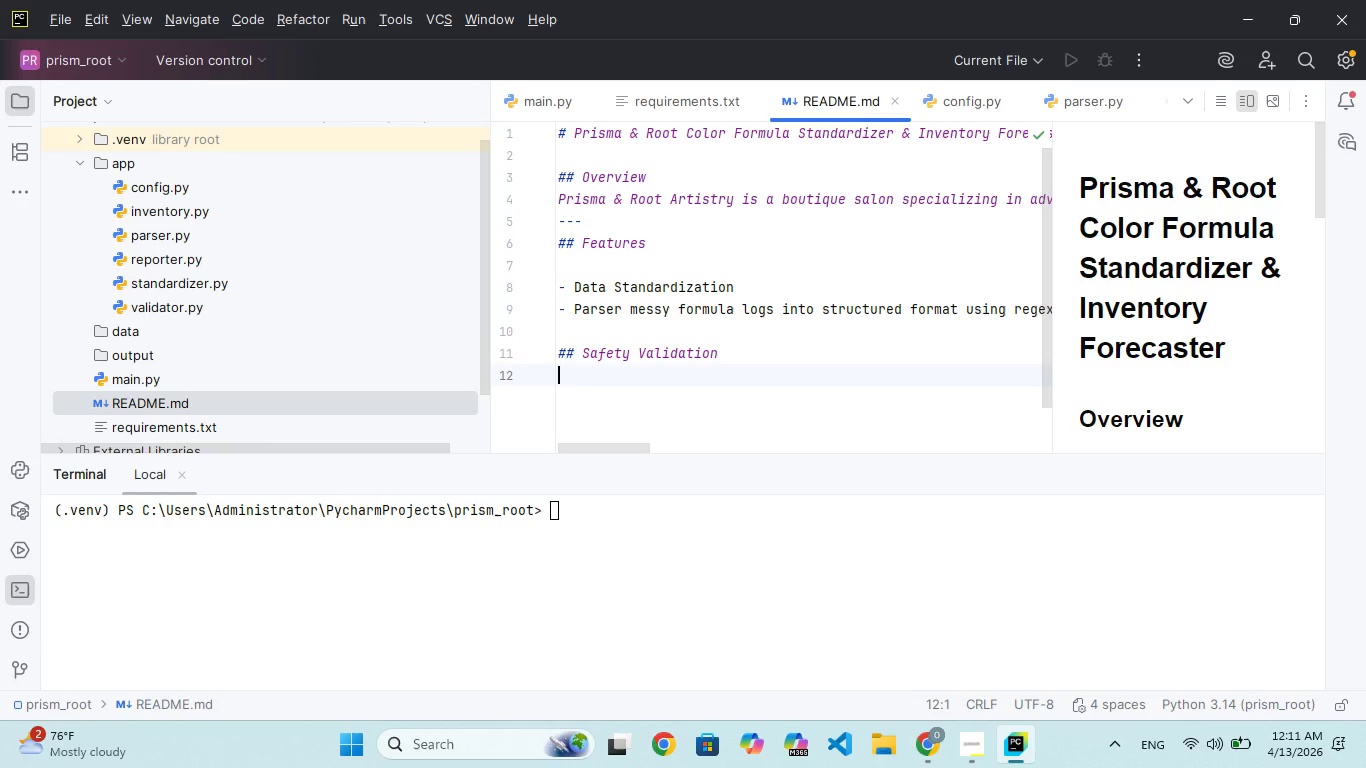 
type(- FlAGS)
 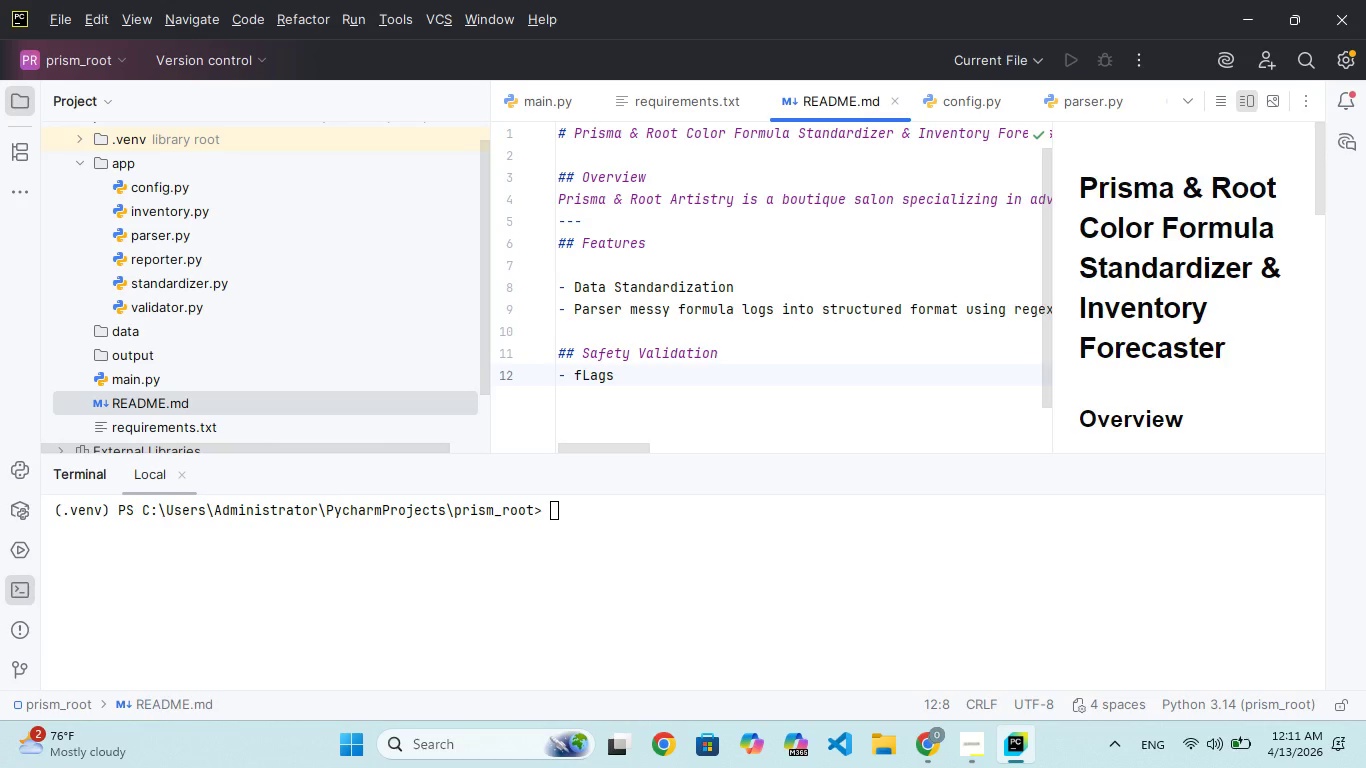 
hold_key(key=ArrowLeft, duration=0.33)
 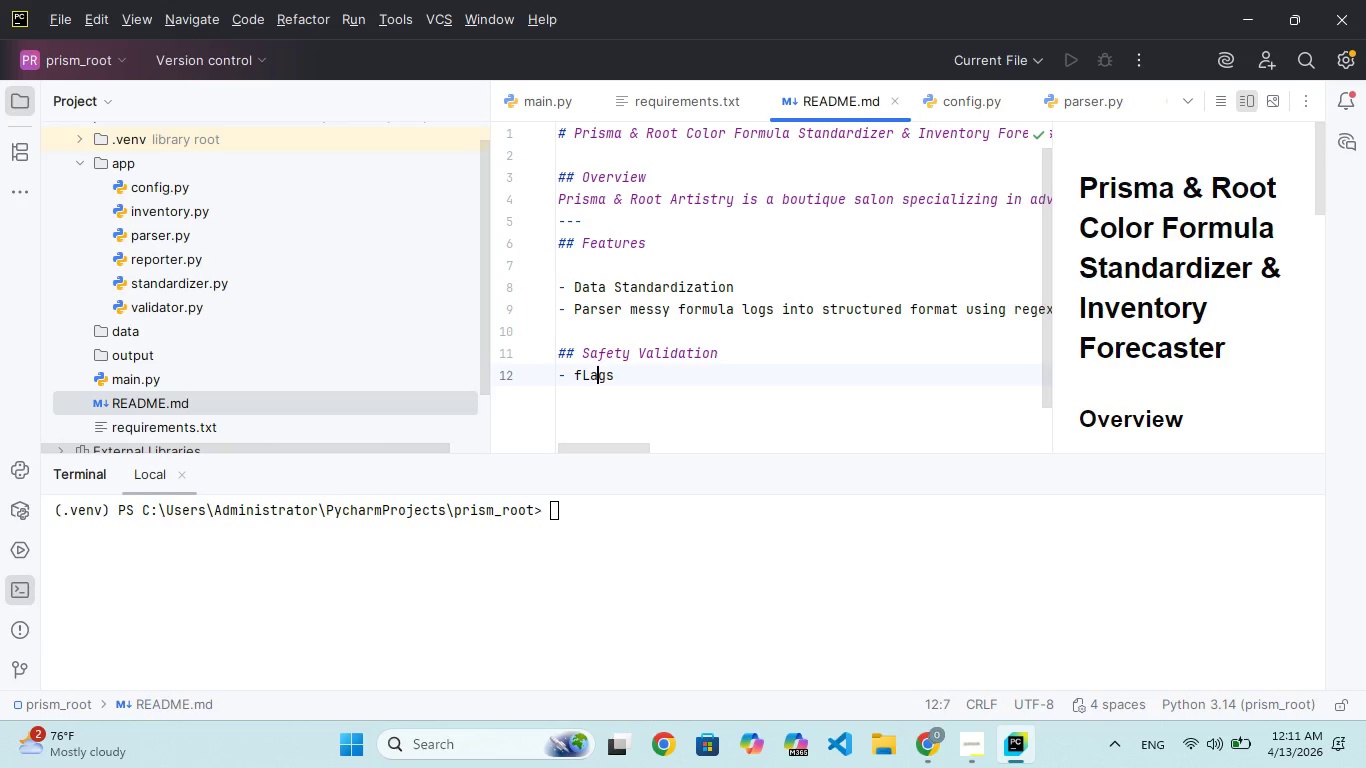 
key(ArrowLeft)
 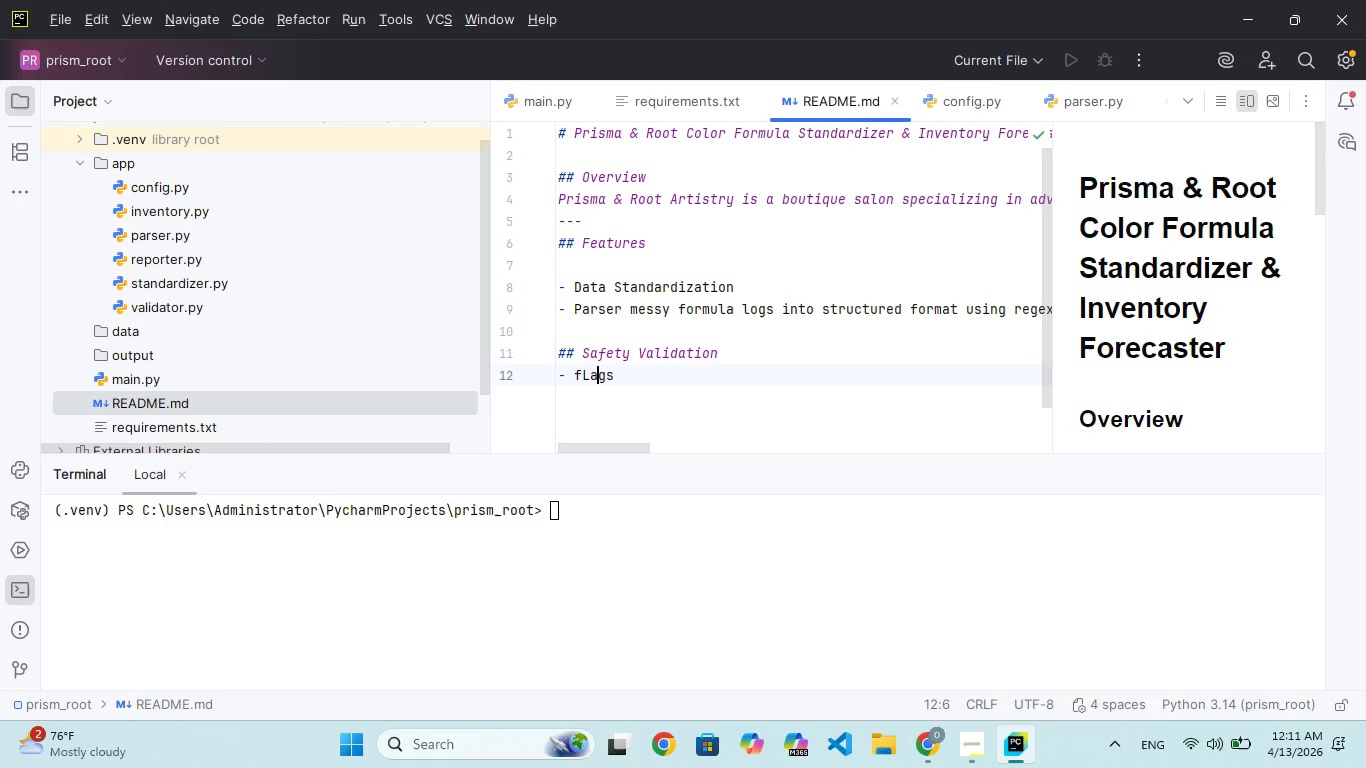 
key(ArrowLeft)
 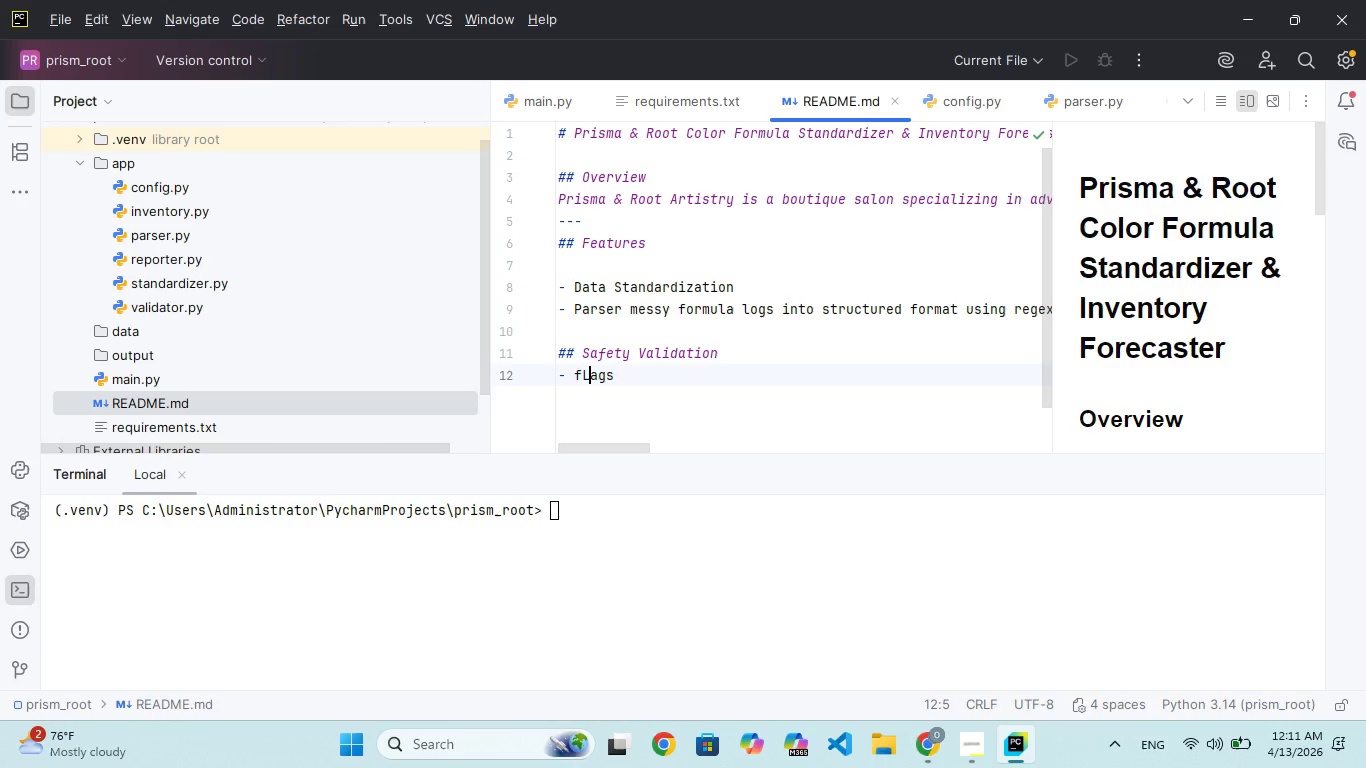 
key(ArrowLeft)
 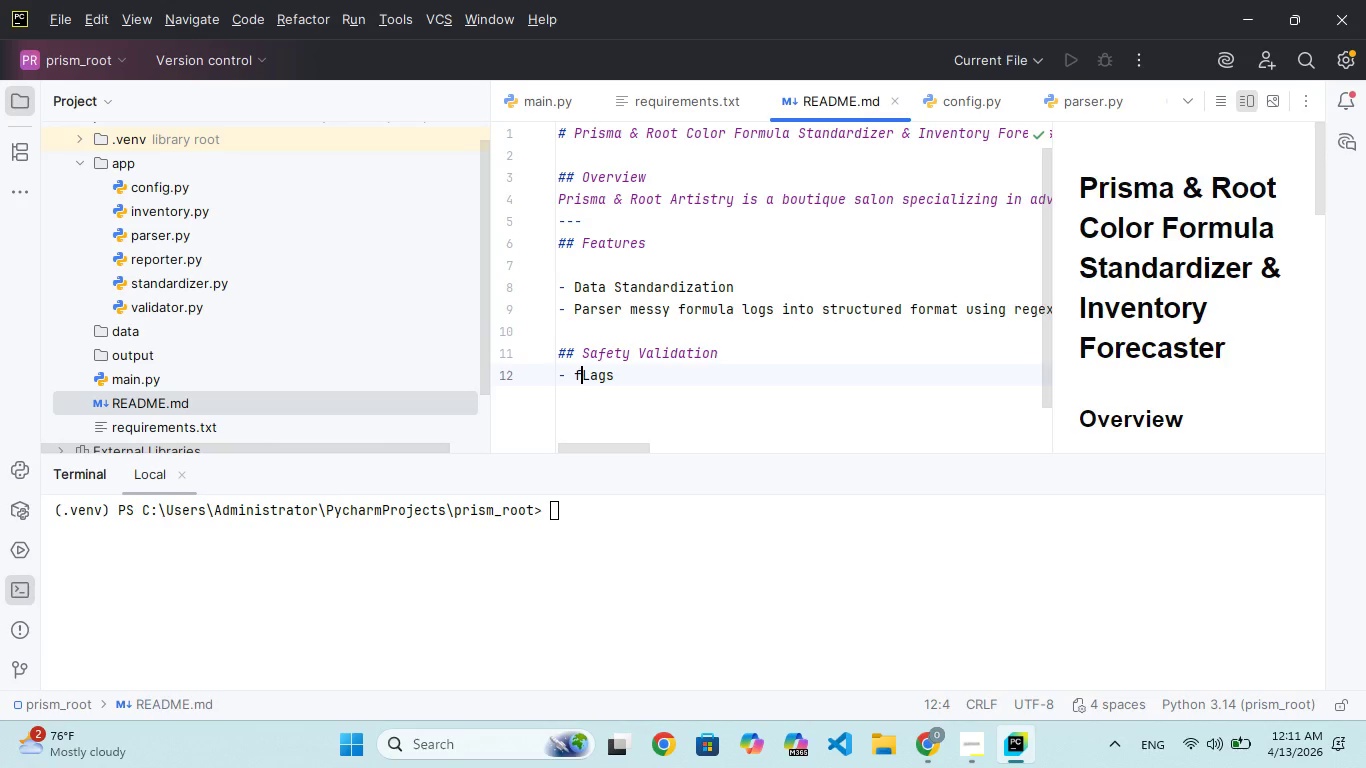 
key(ArrowRight)
 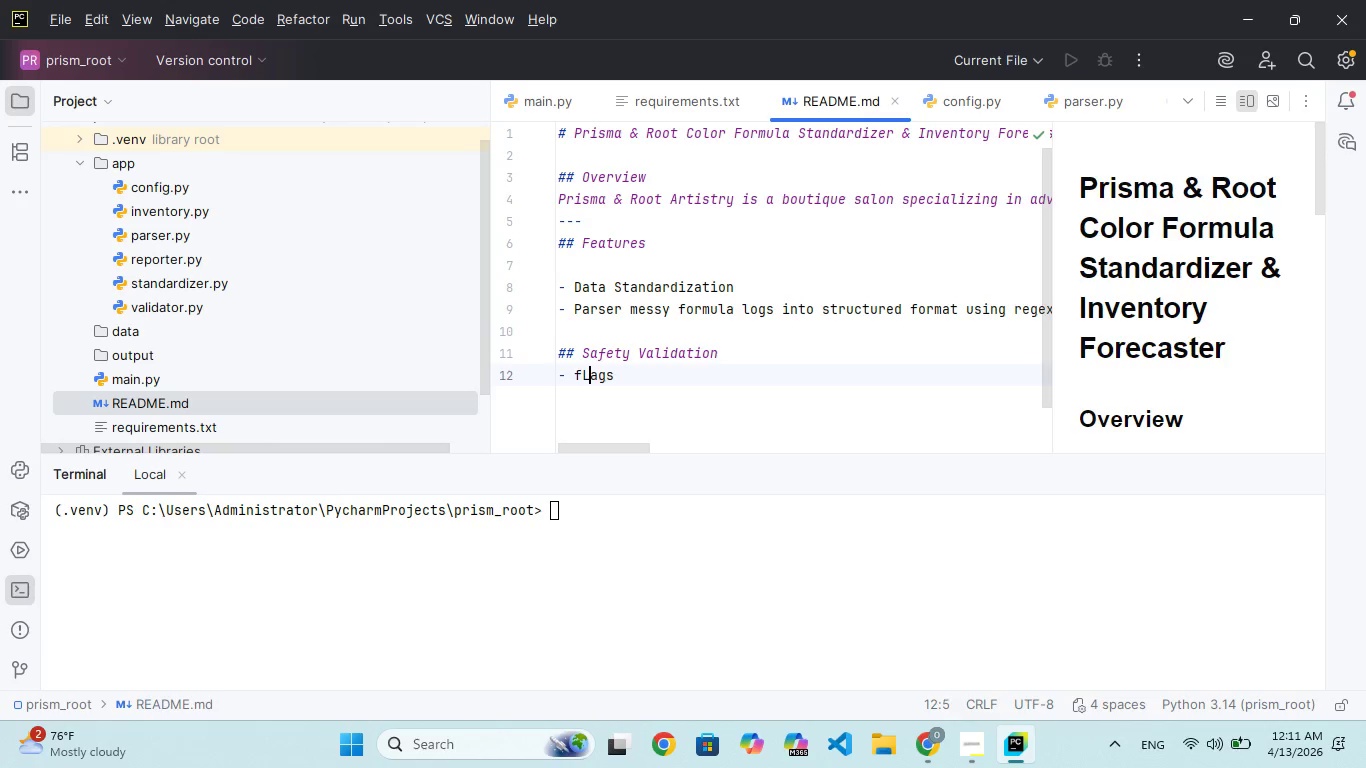 
key(Backspace)
 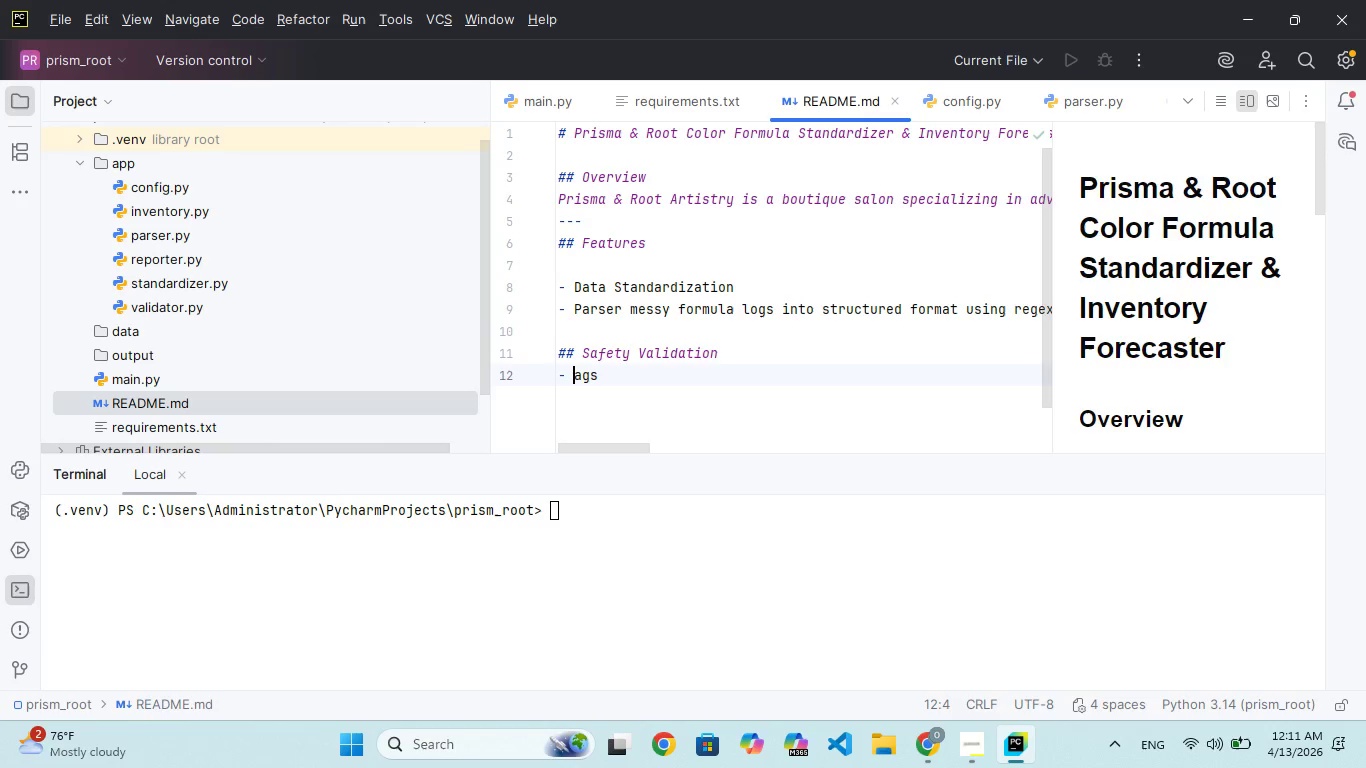 
key(Backspace)
 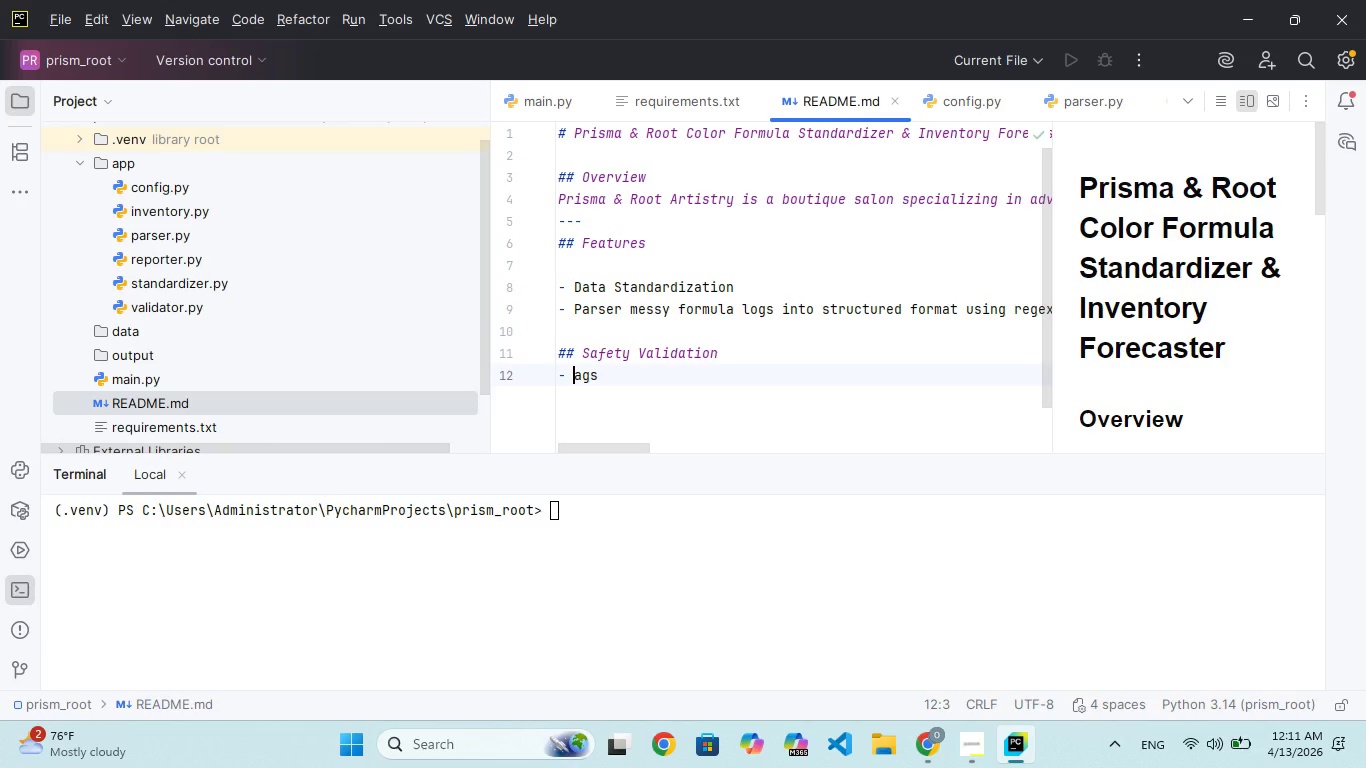 
key(CapsLock)
 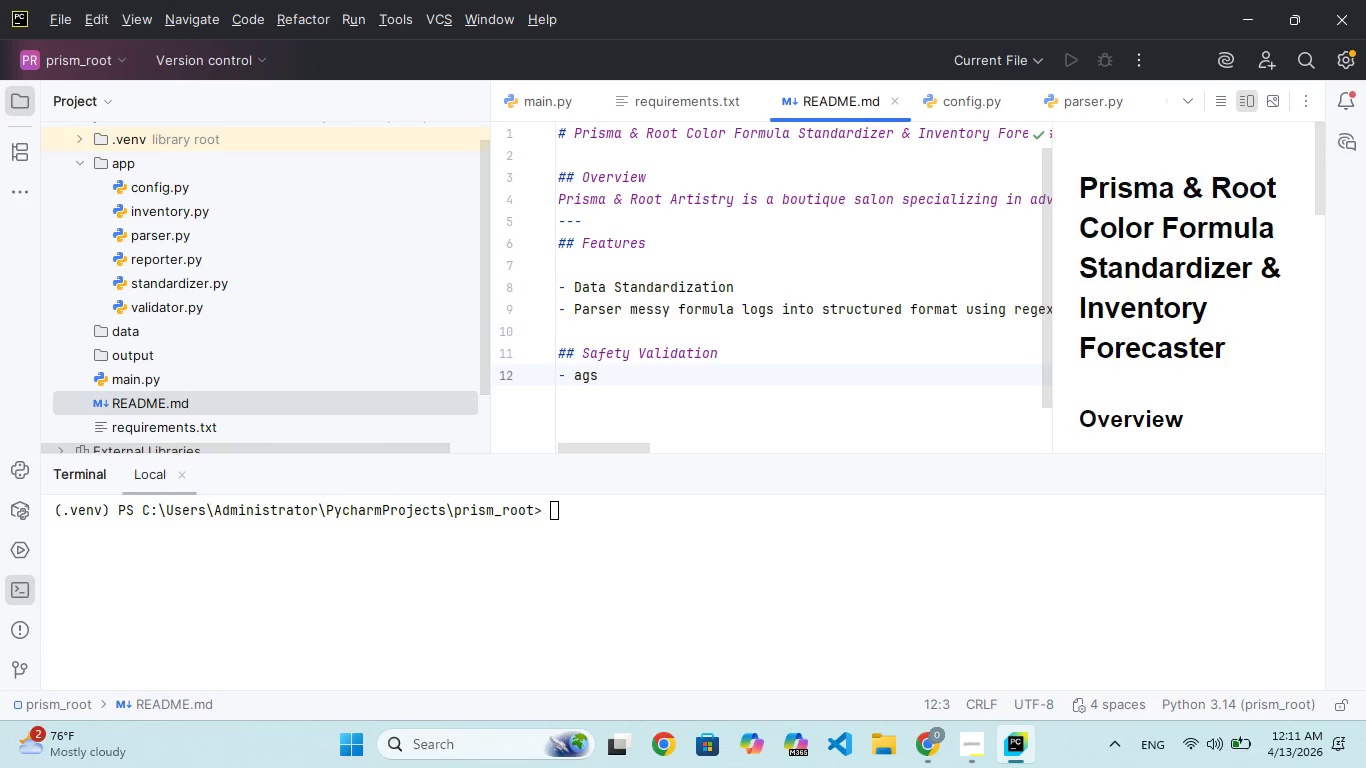 
key(F)
 